 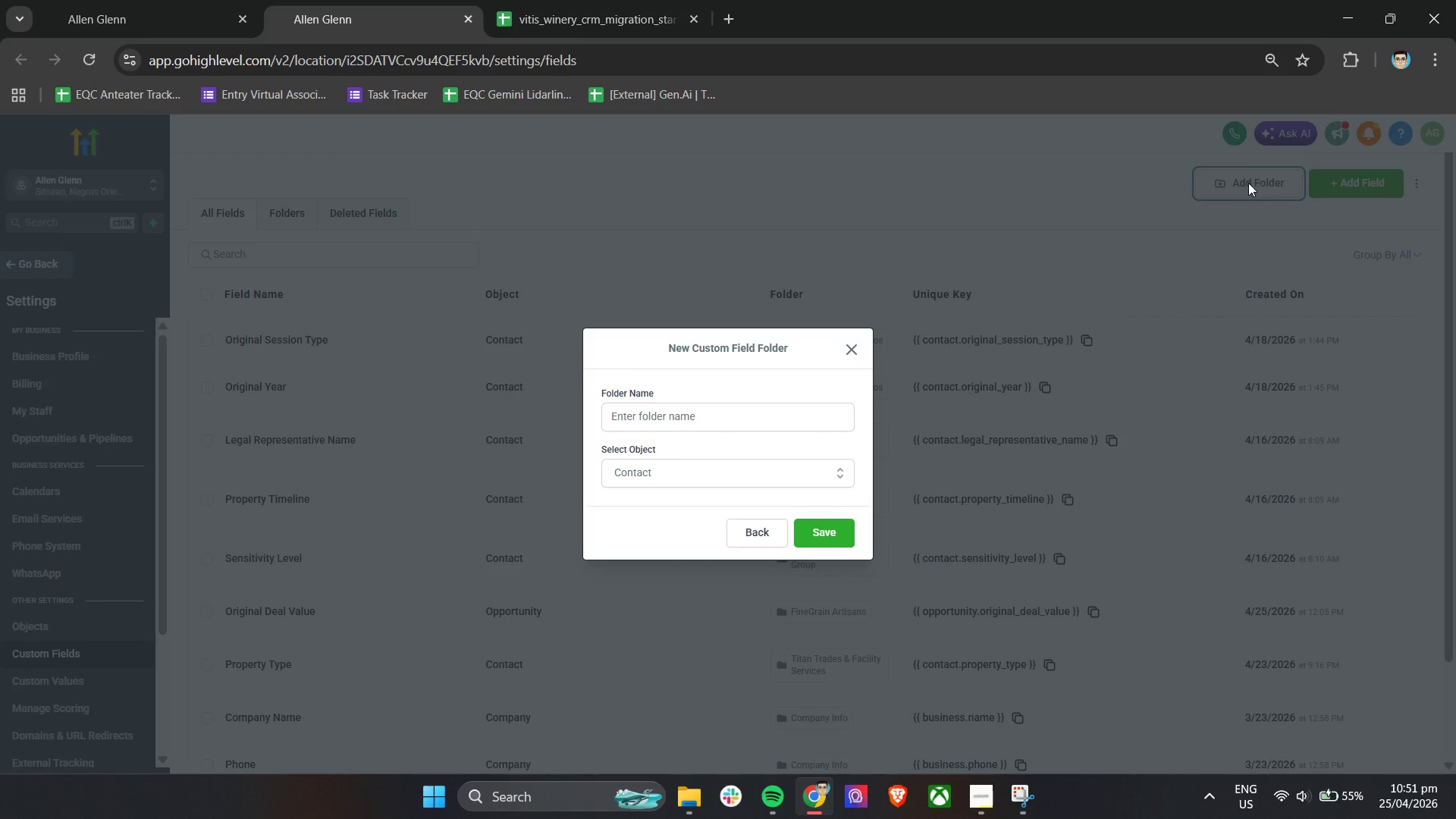 
left_click([673, 424])
 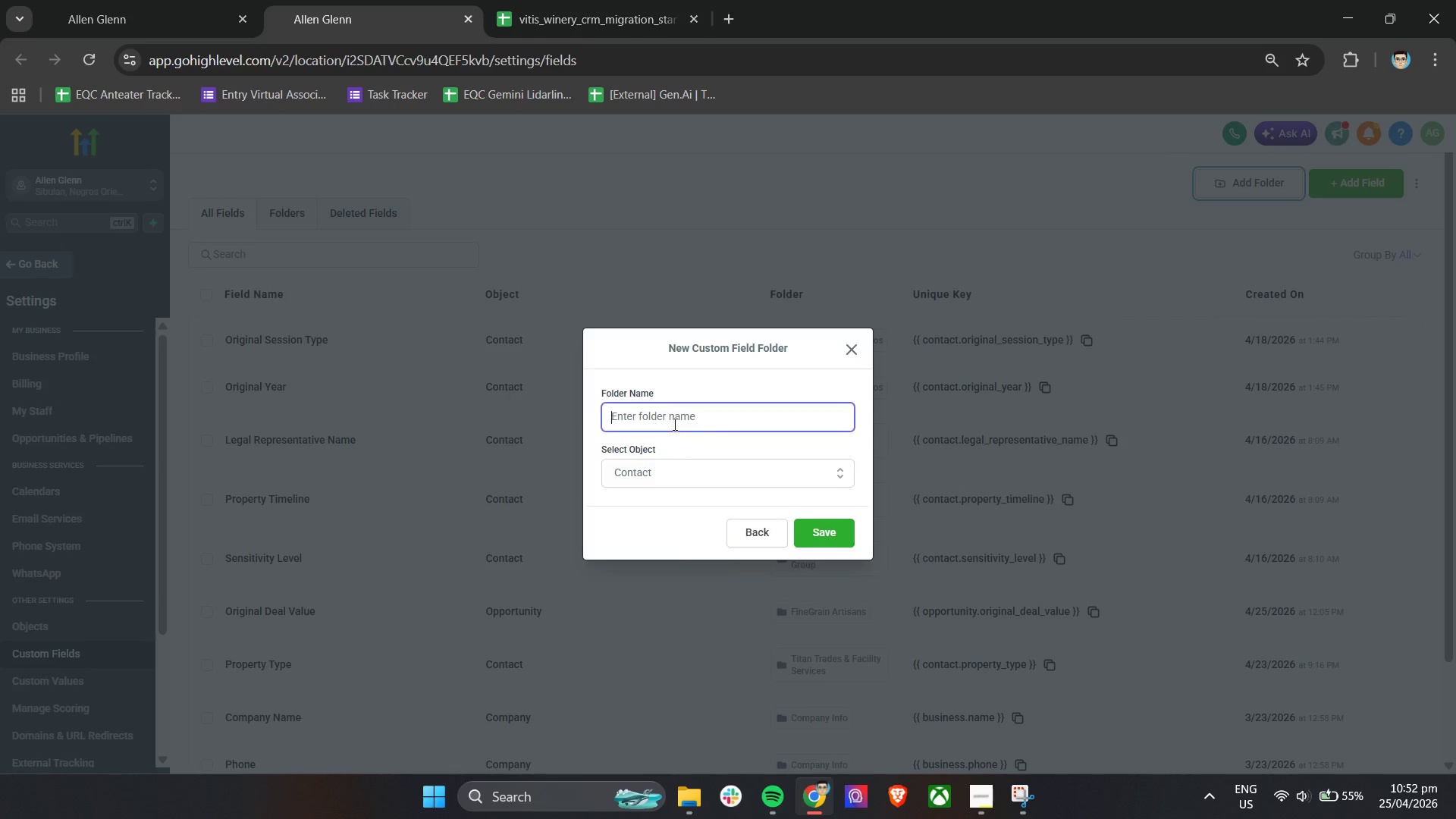 
key(Control+V)
 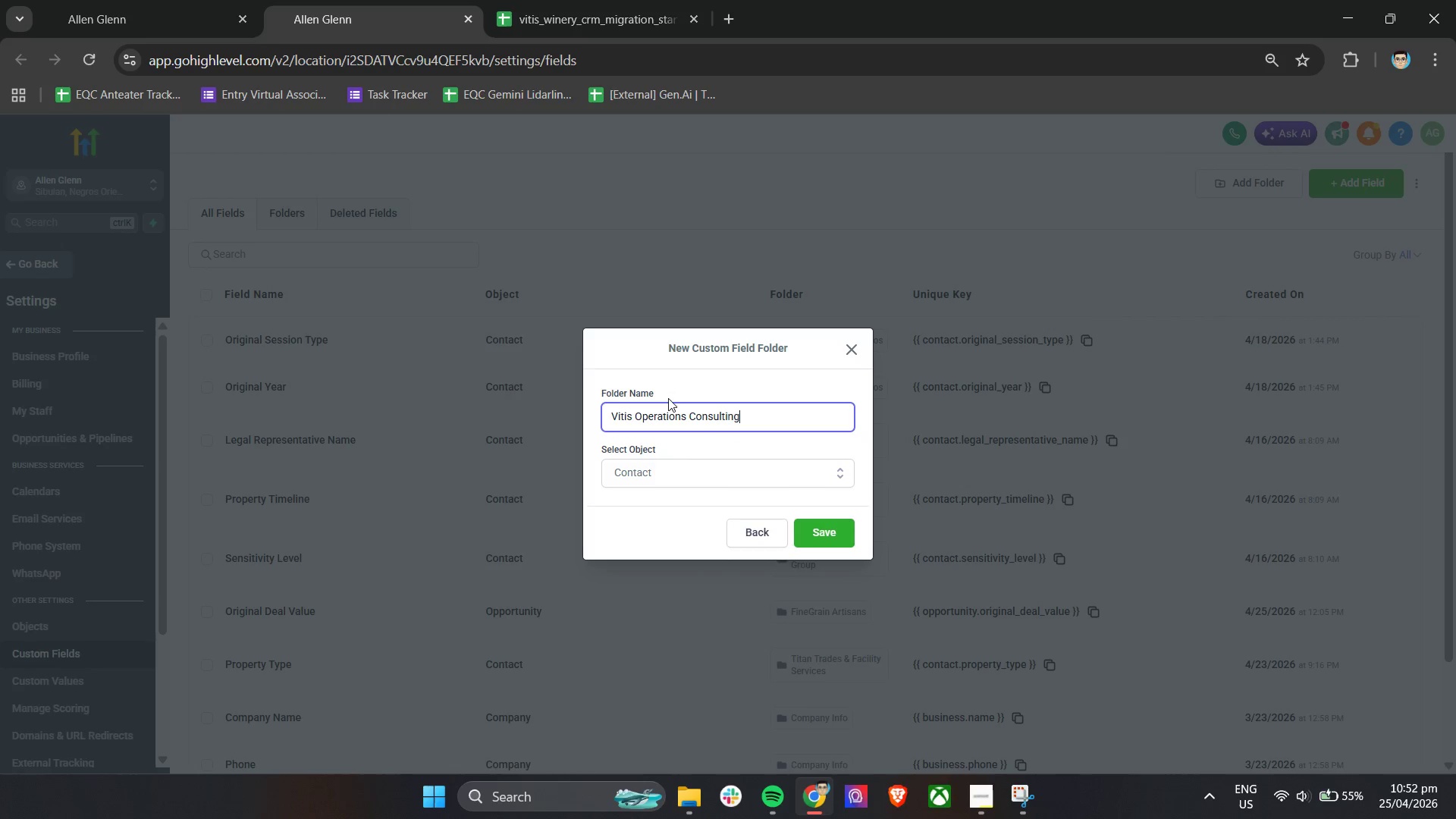 
left_click([672, 384])
 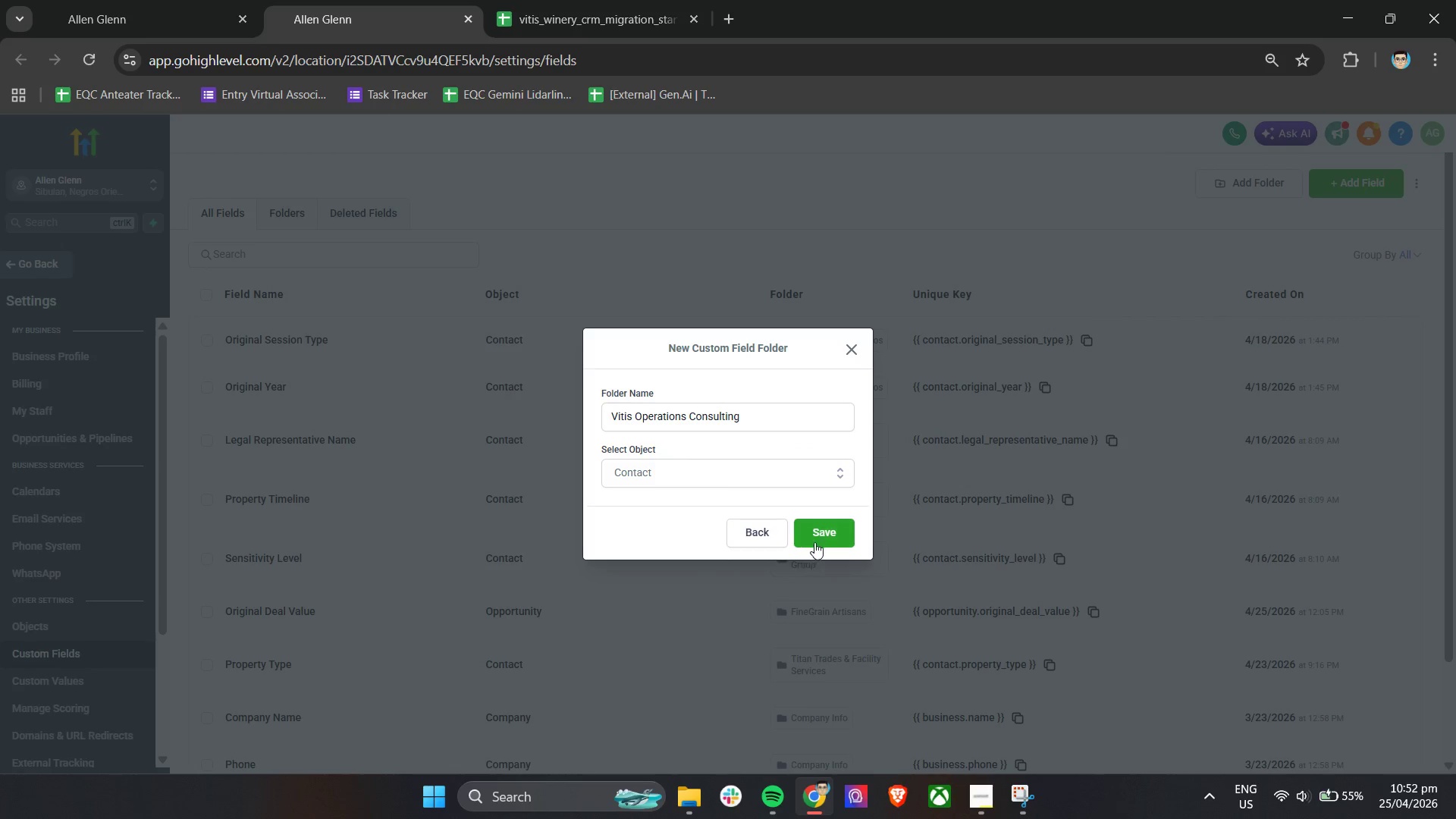 
left_click([824, 537])
 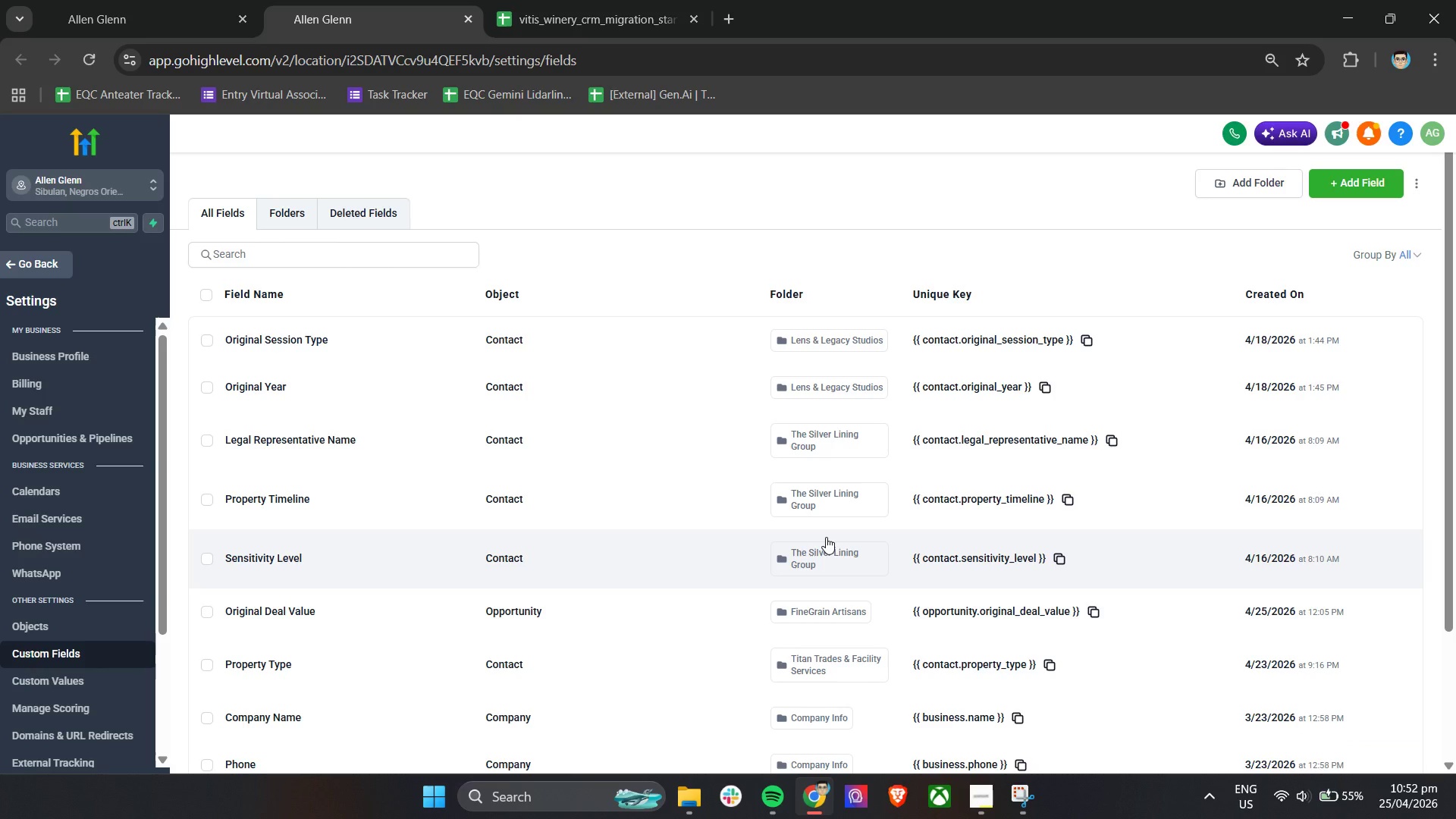 
wait(13.08)
 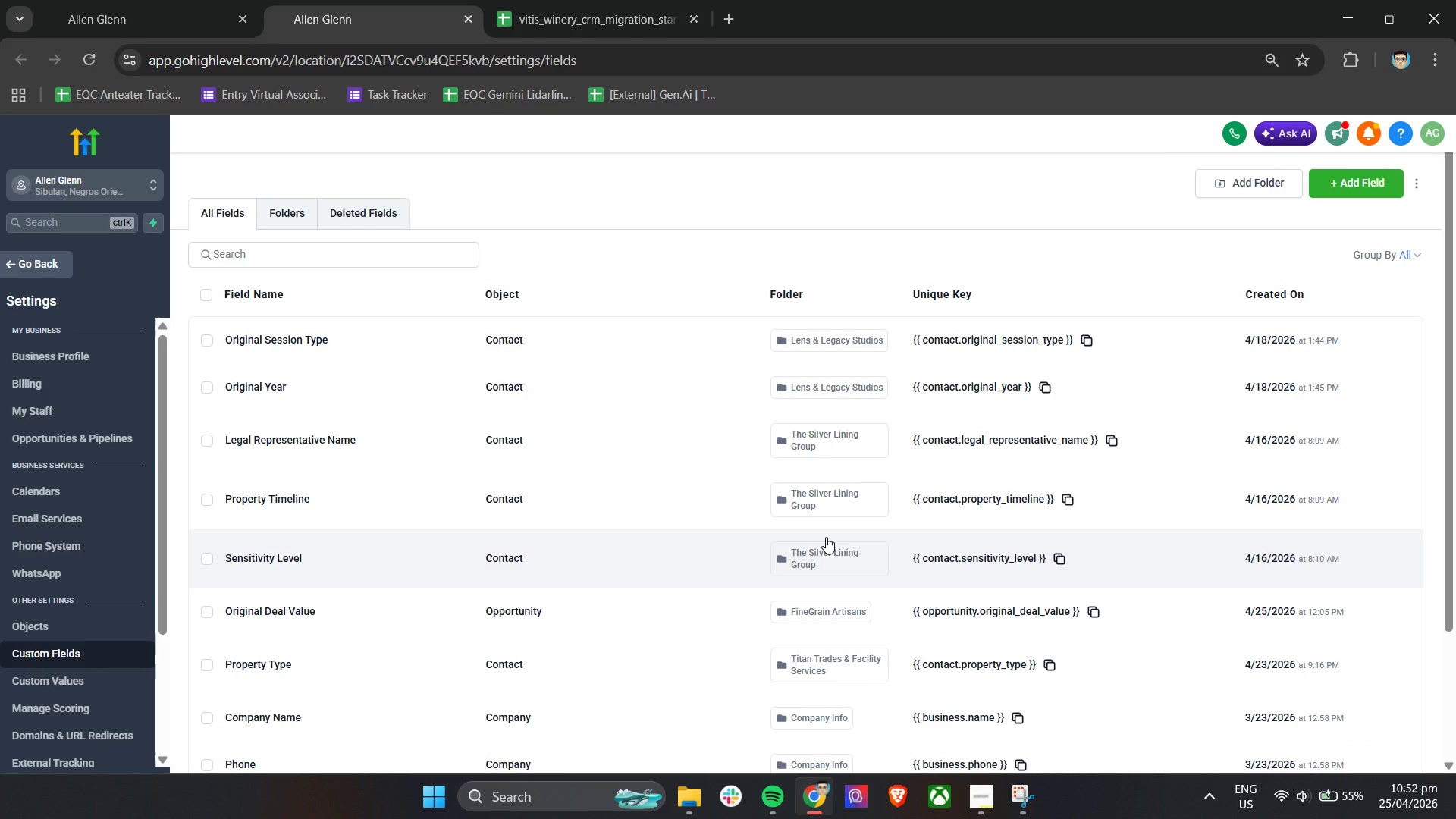 
left_click([293, 212])
 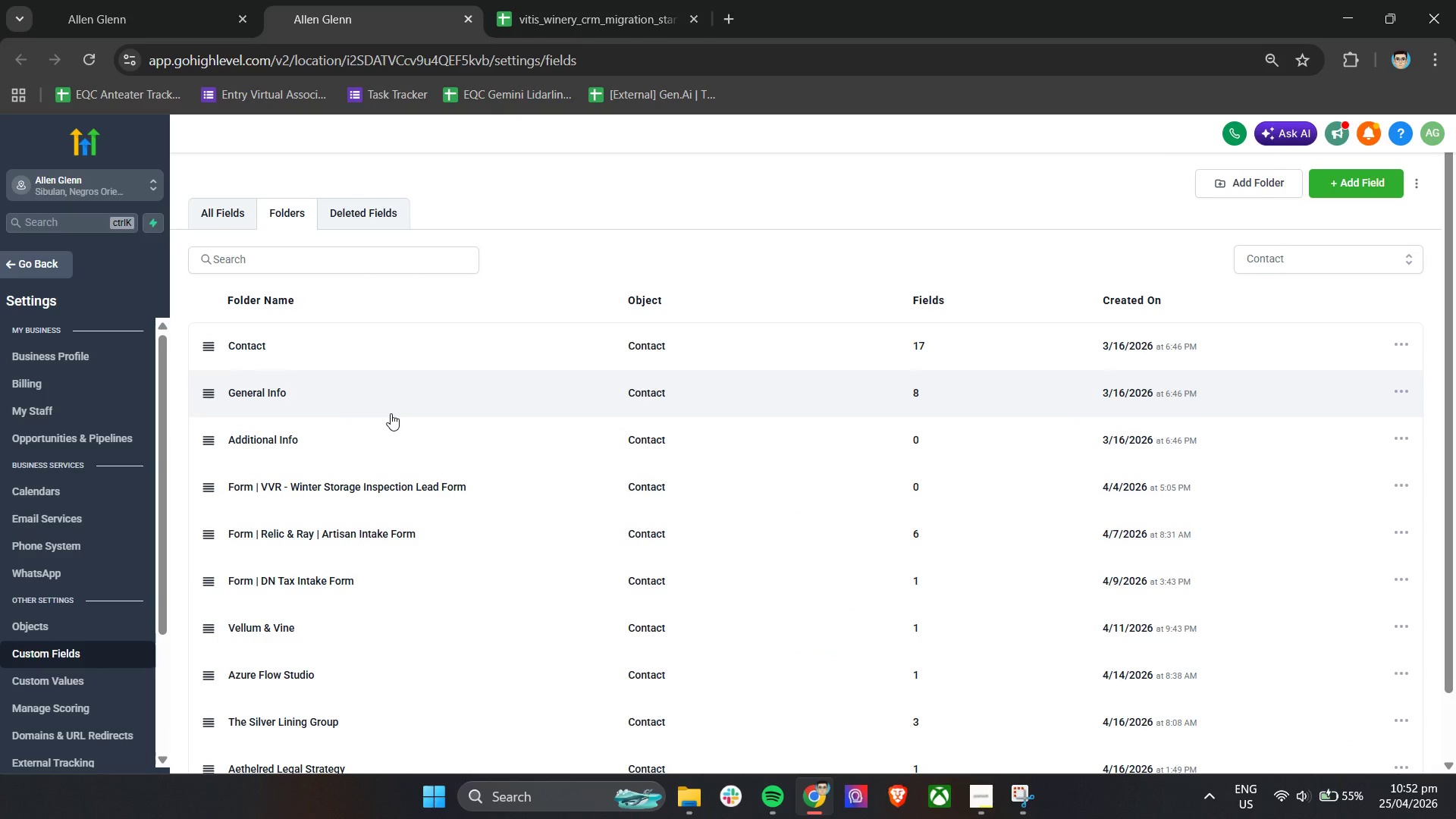 
scroll: coordinate [394, 416], scroll_direction: down, amount: 4.0
 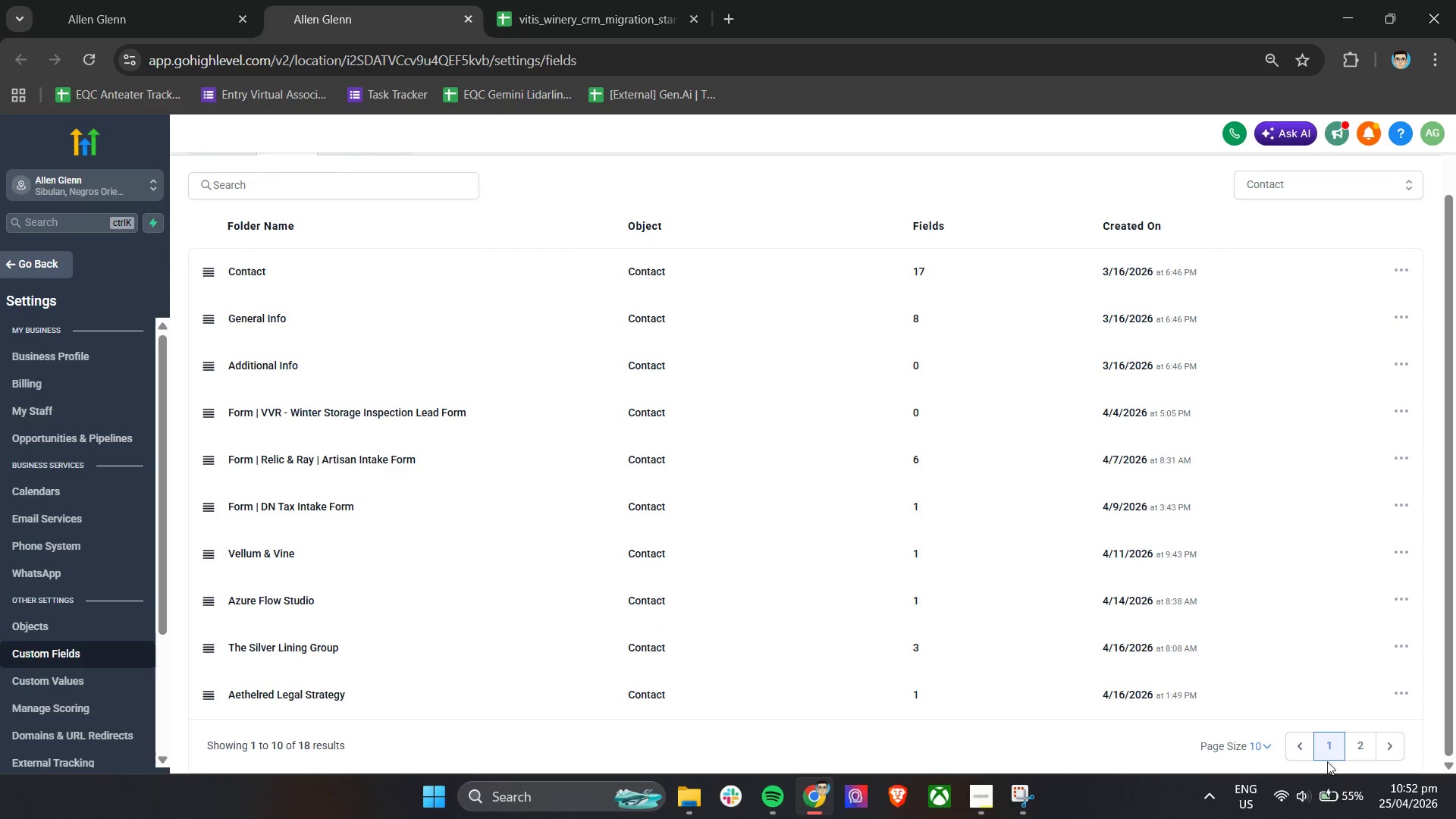 
left_click([1359, 754])
 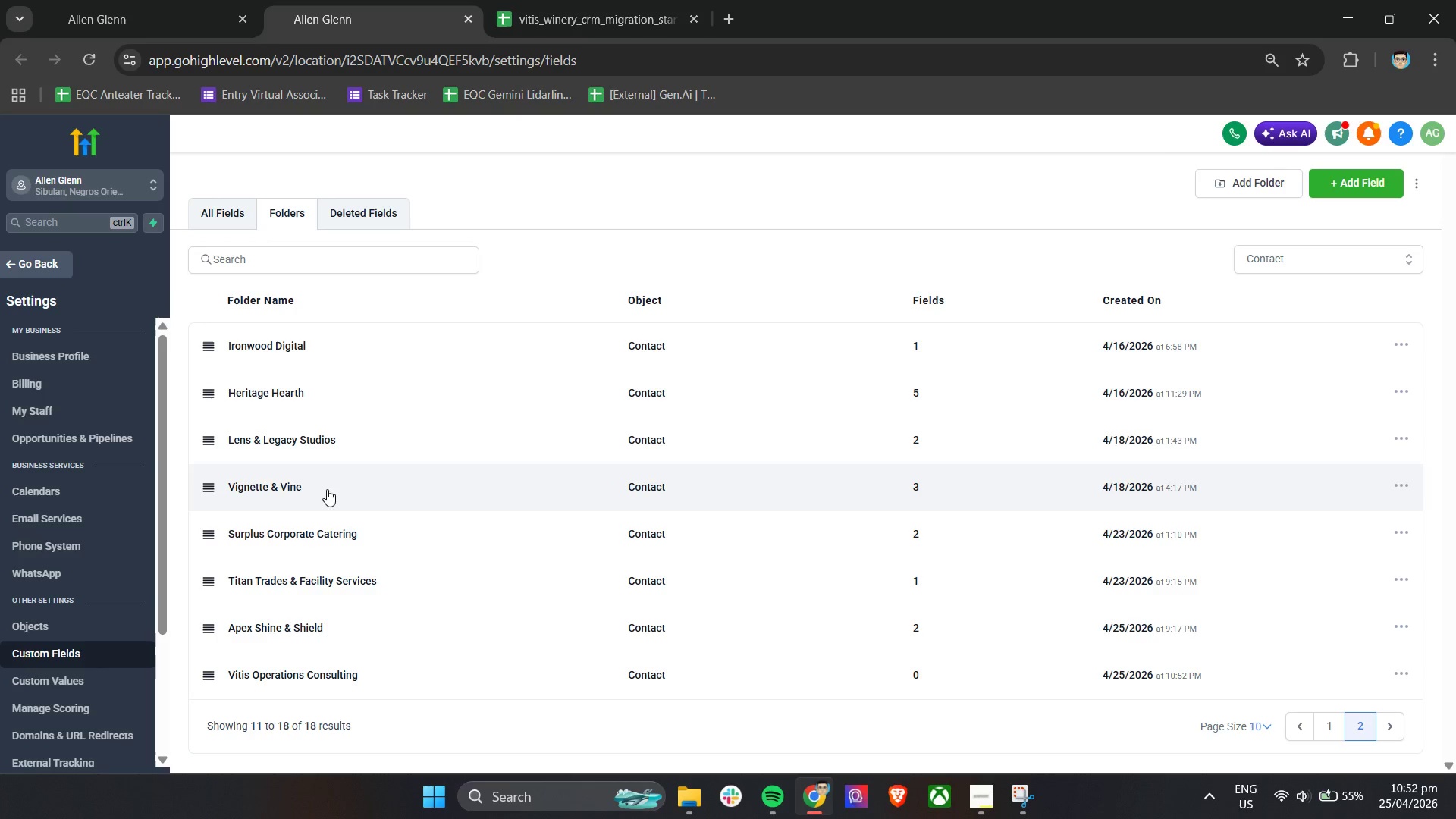 
left_click([310, 673])
 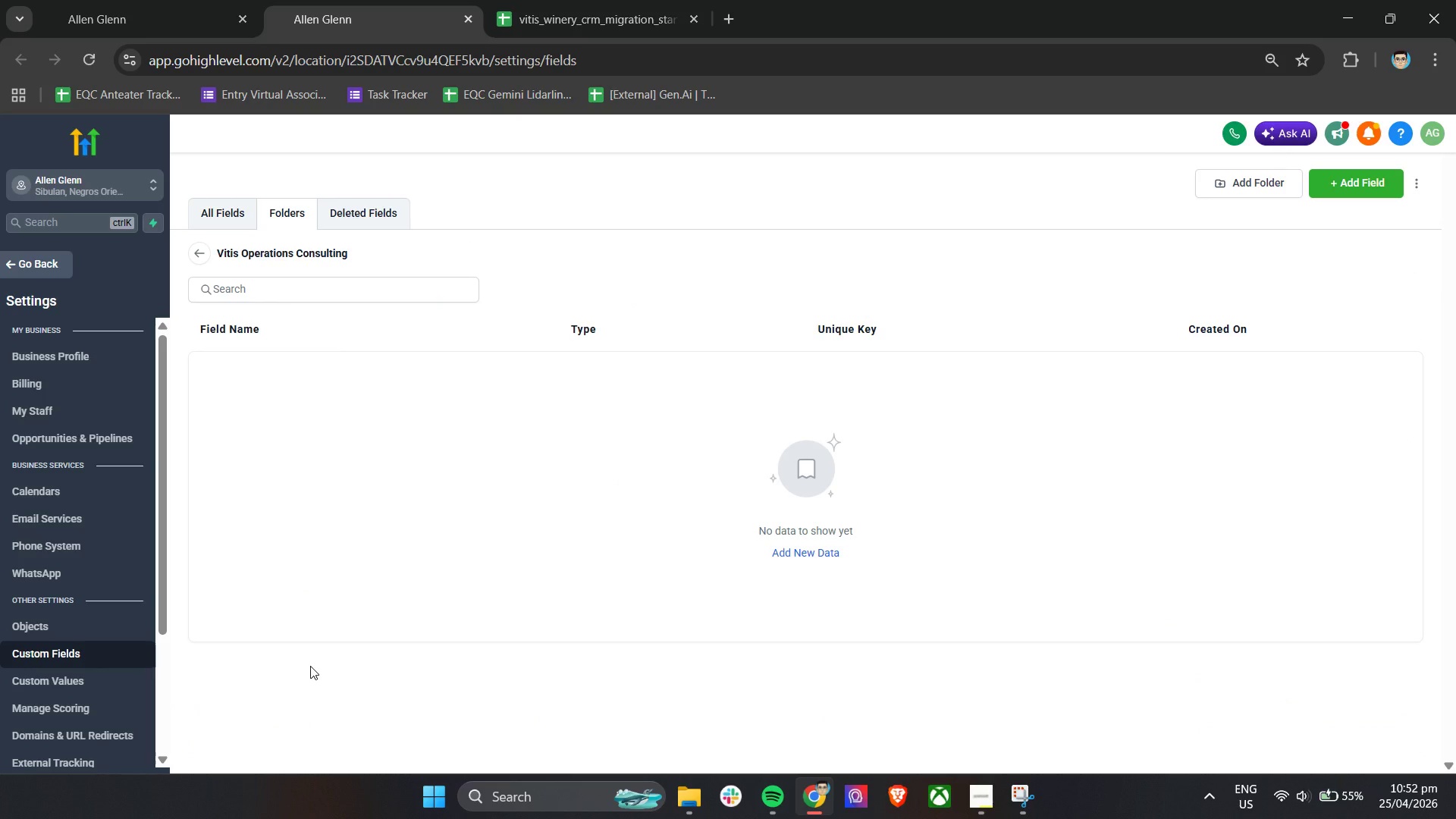 
wait(7.55)
 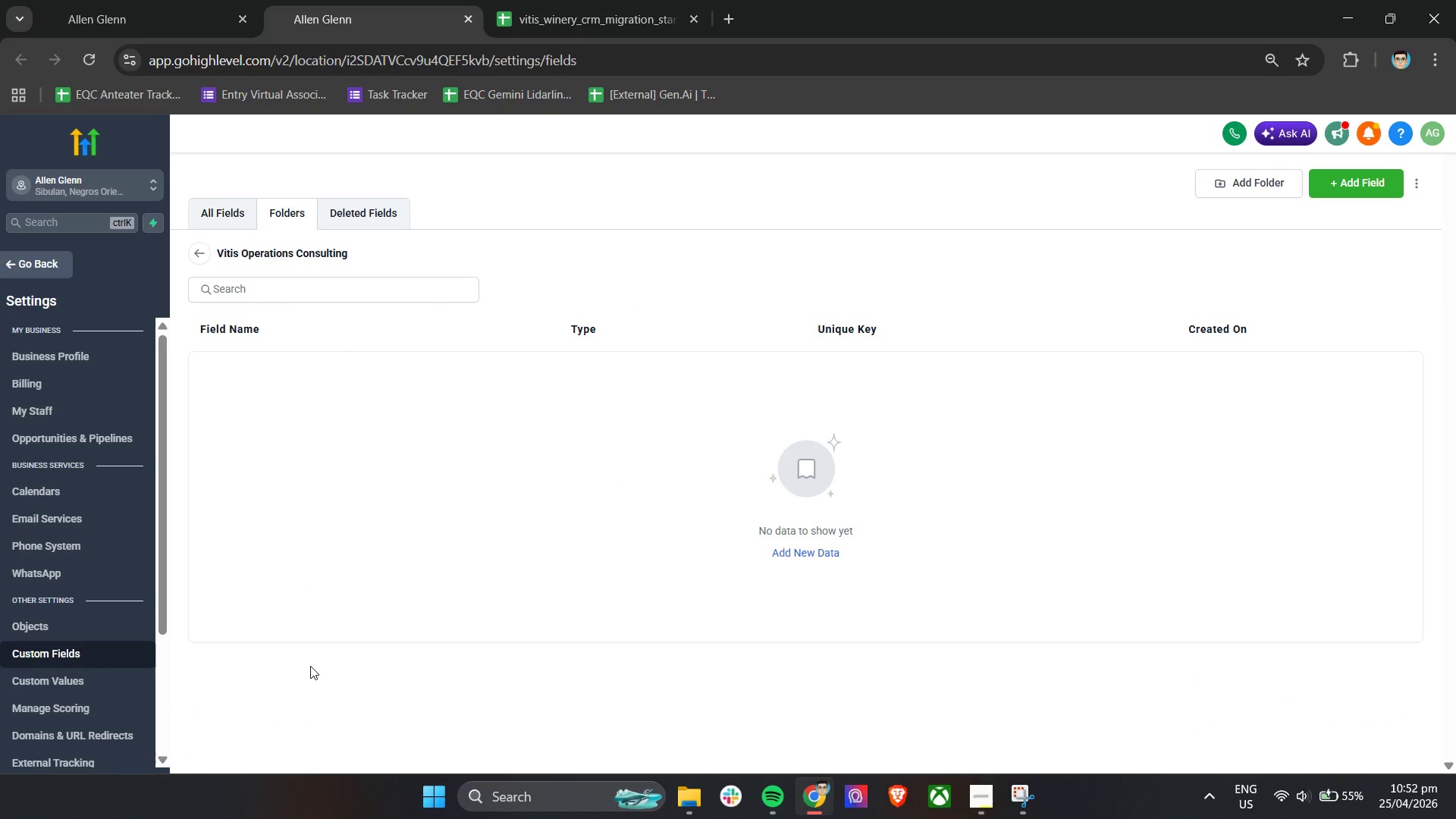 
left_click([1345, 193])
 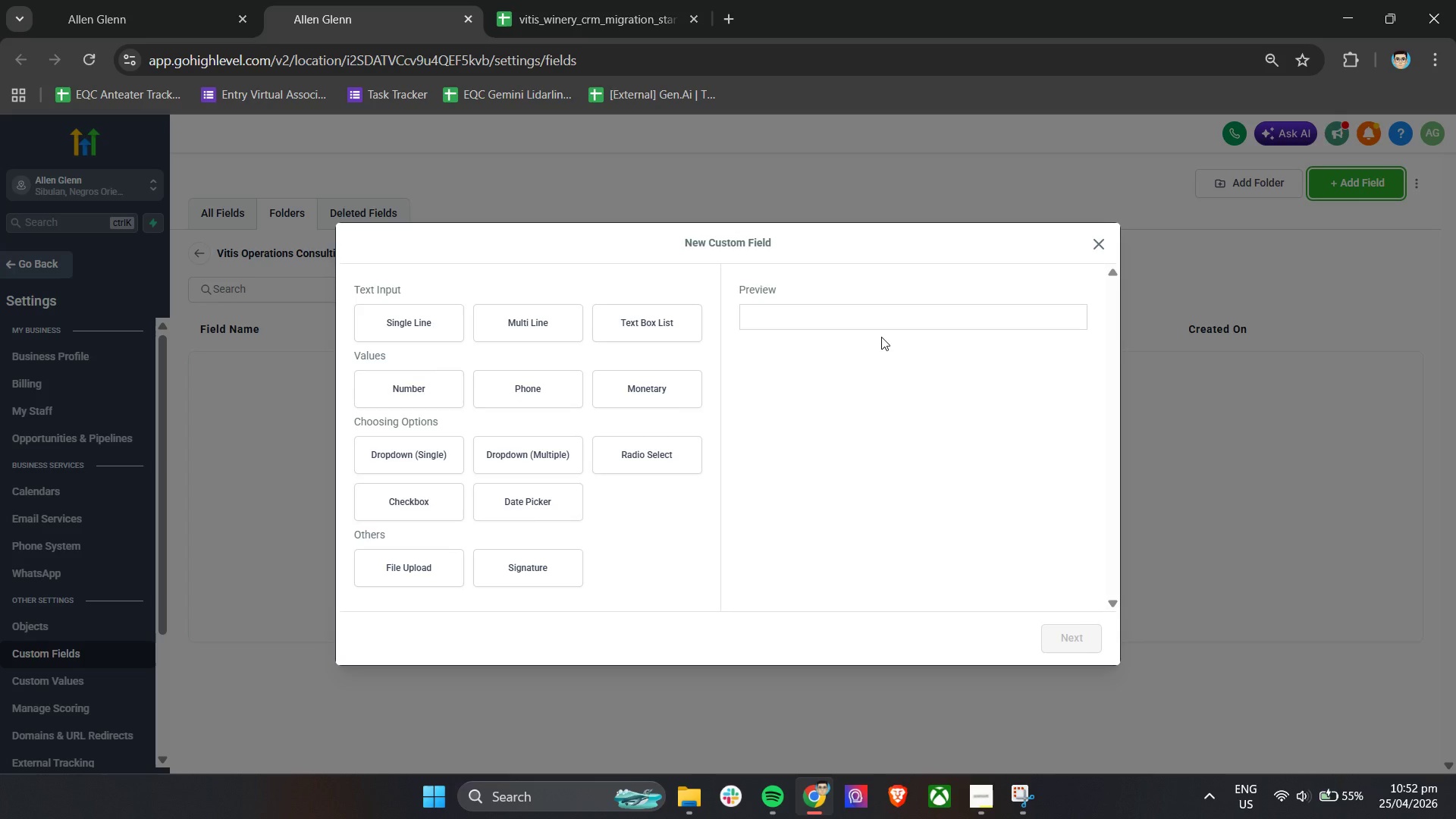 
wait(12.69)
 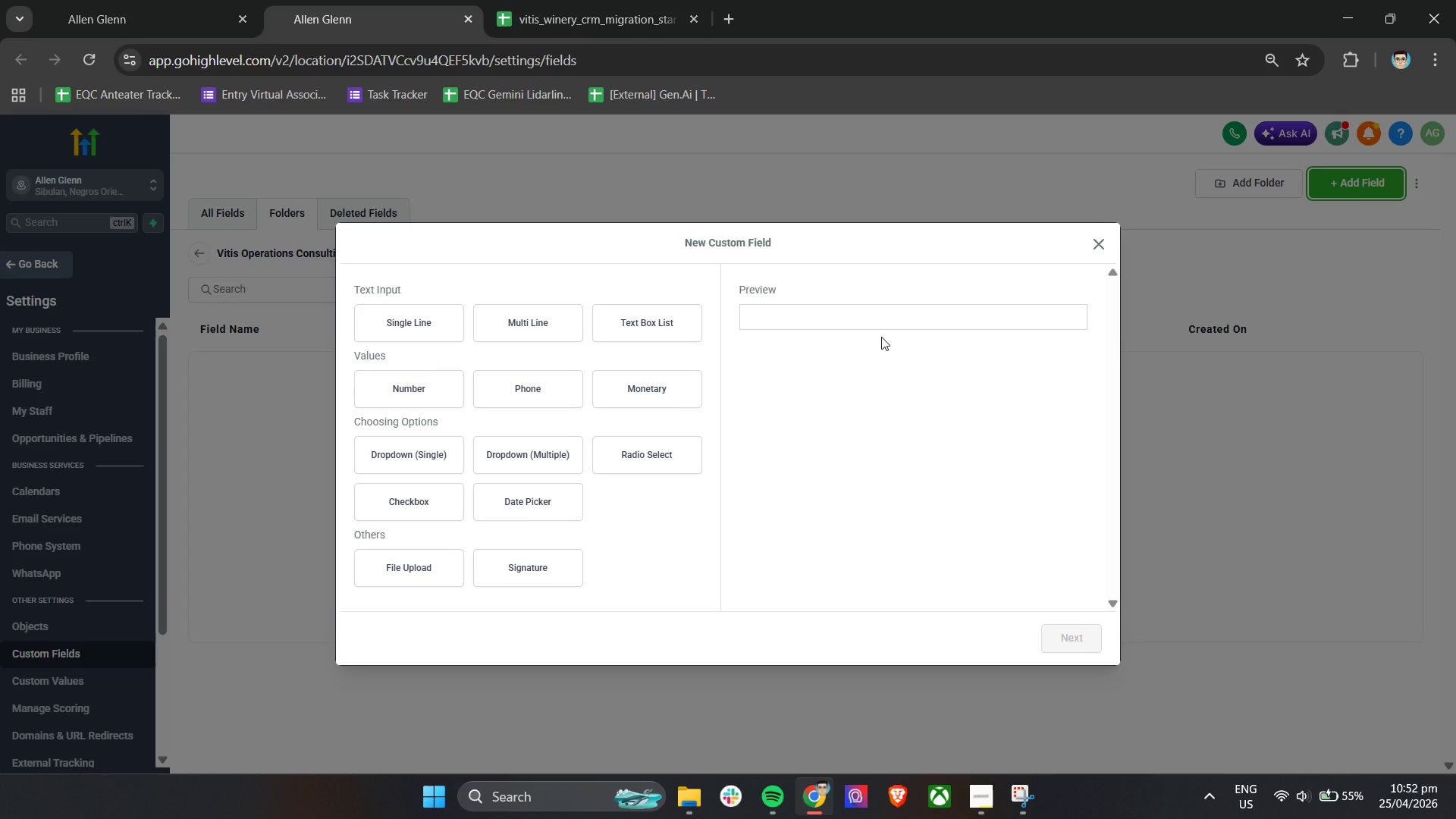 
left_click([582, 0])
 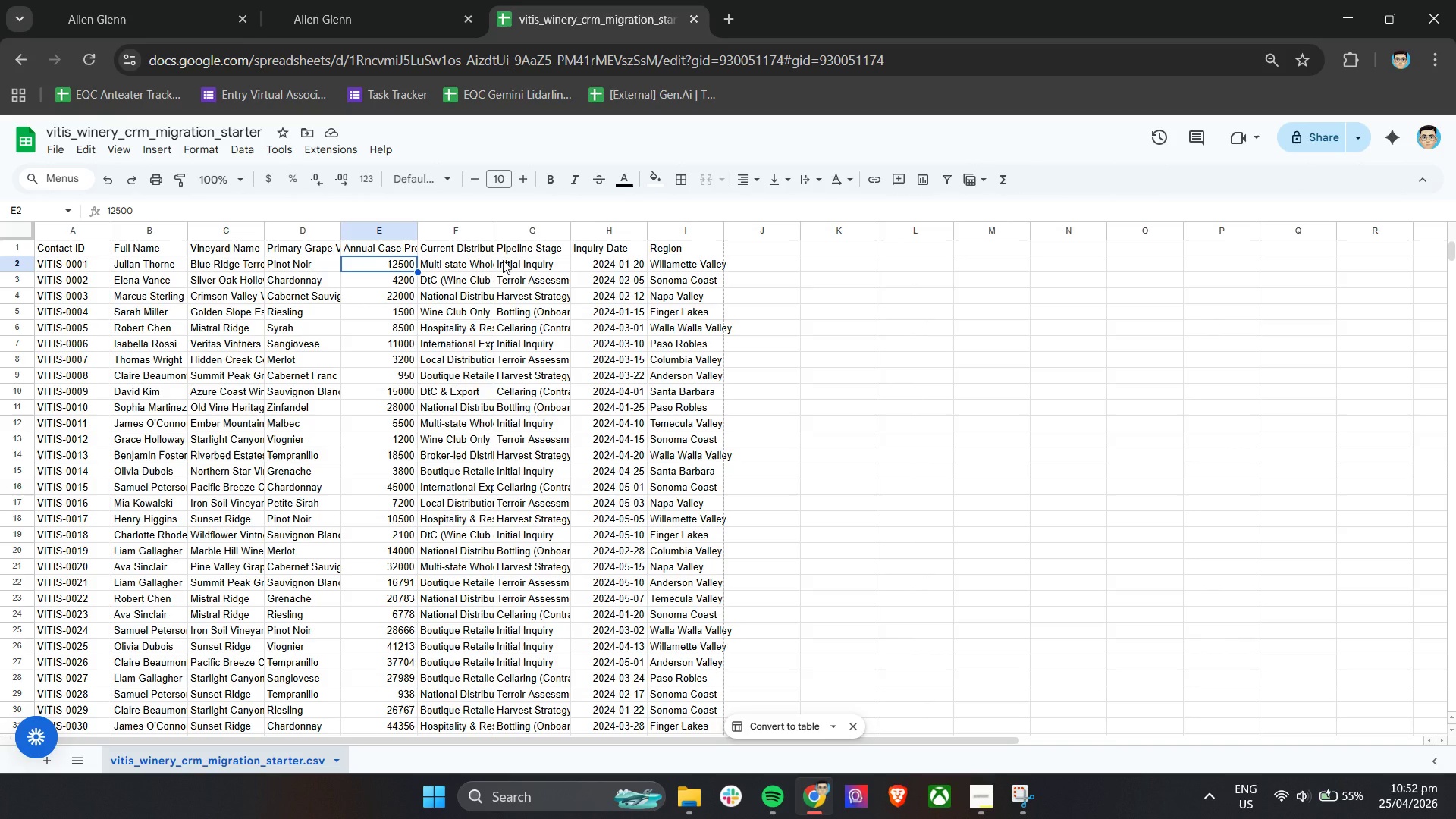 
wait(7.66)
 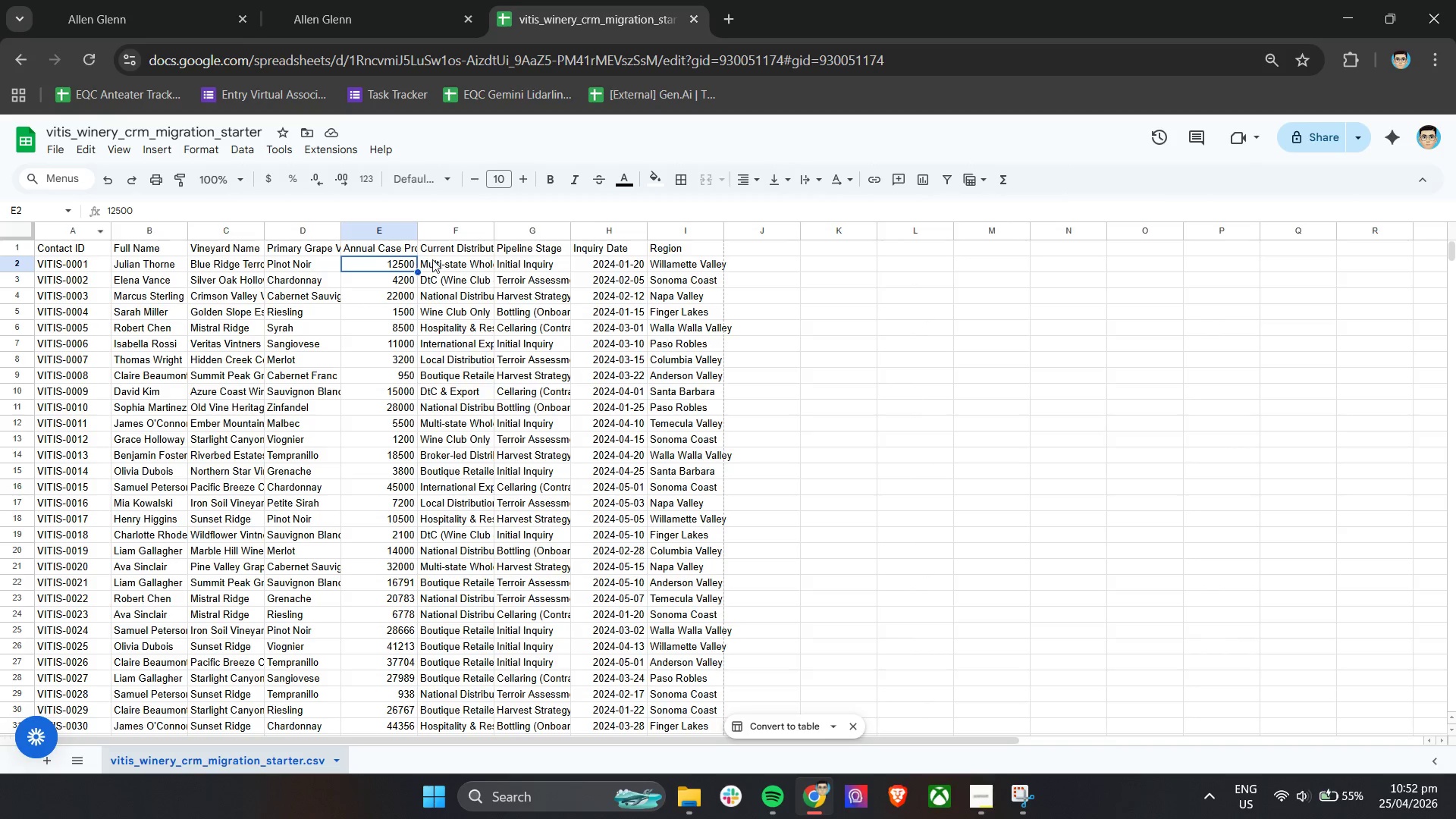 
left_click([152, 0])
 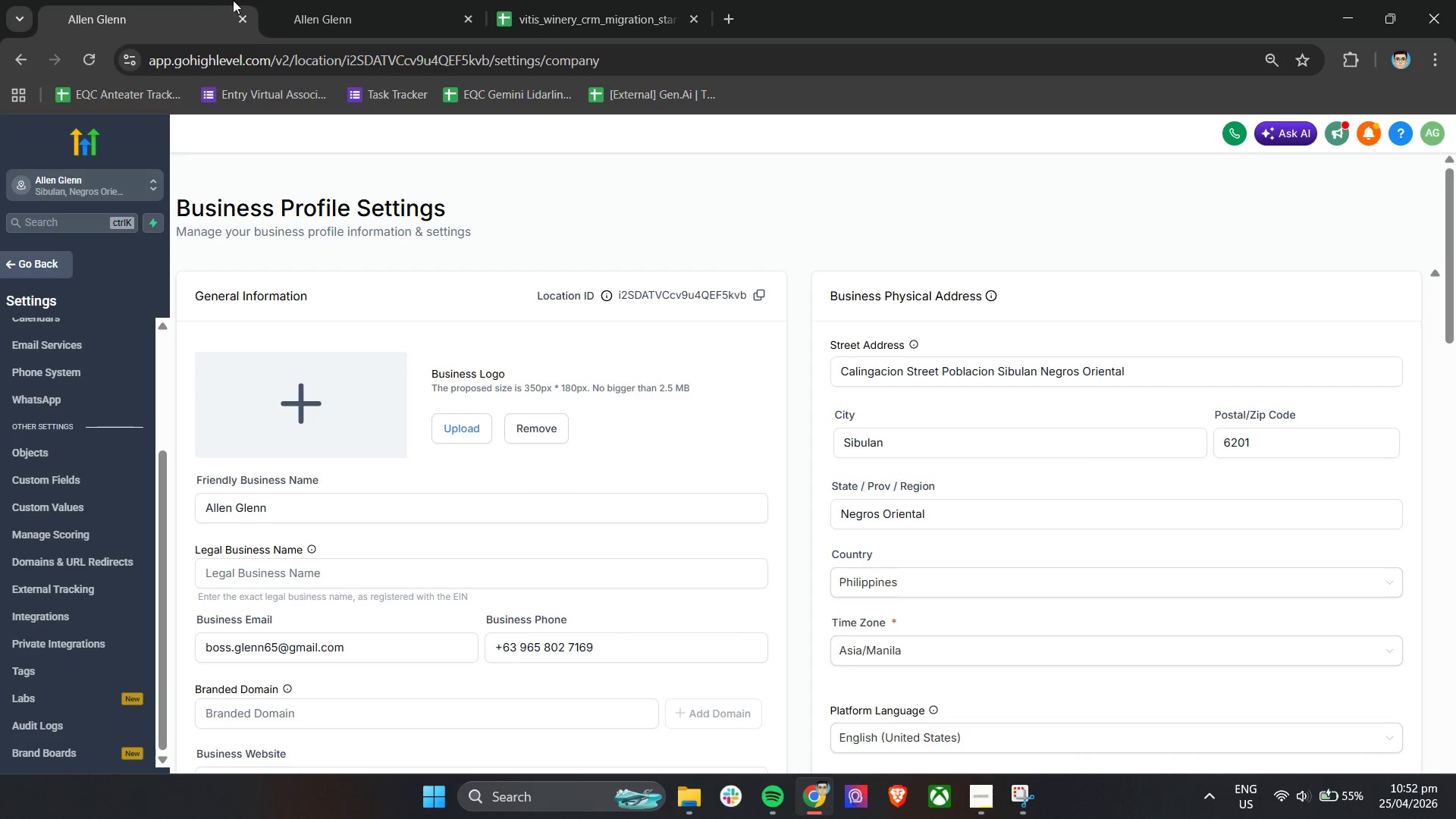 
left_click_drag(start_coordinate=[294, 0], to_coordinate=[310, 0])
 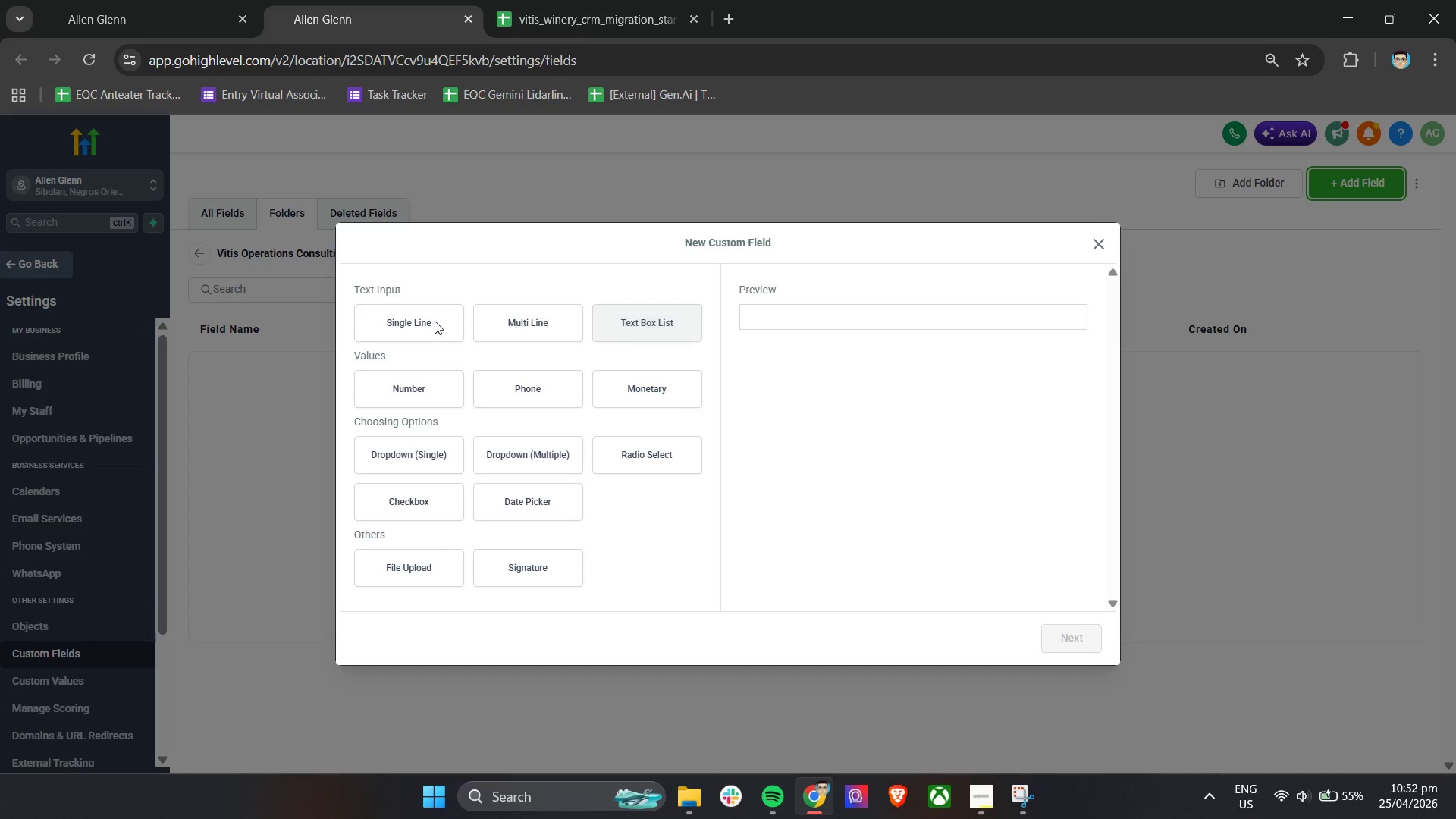 
left_click([419, 325])
 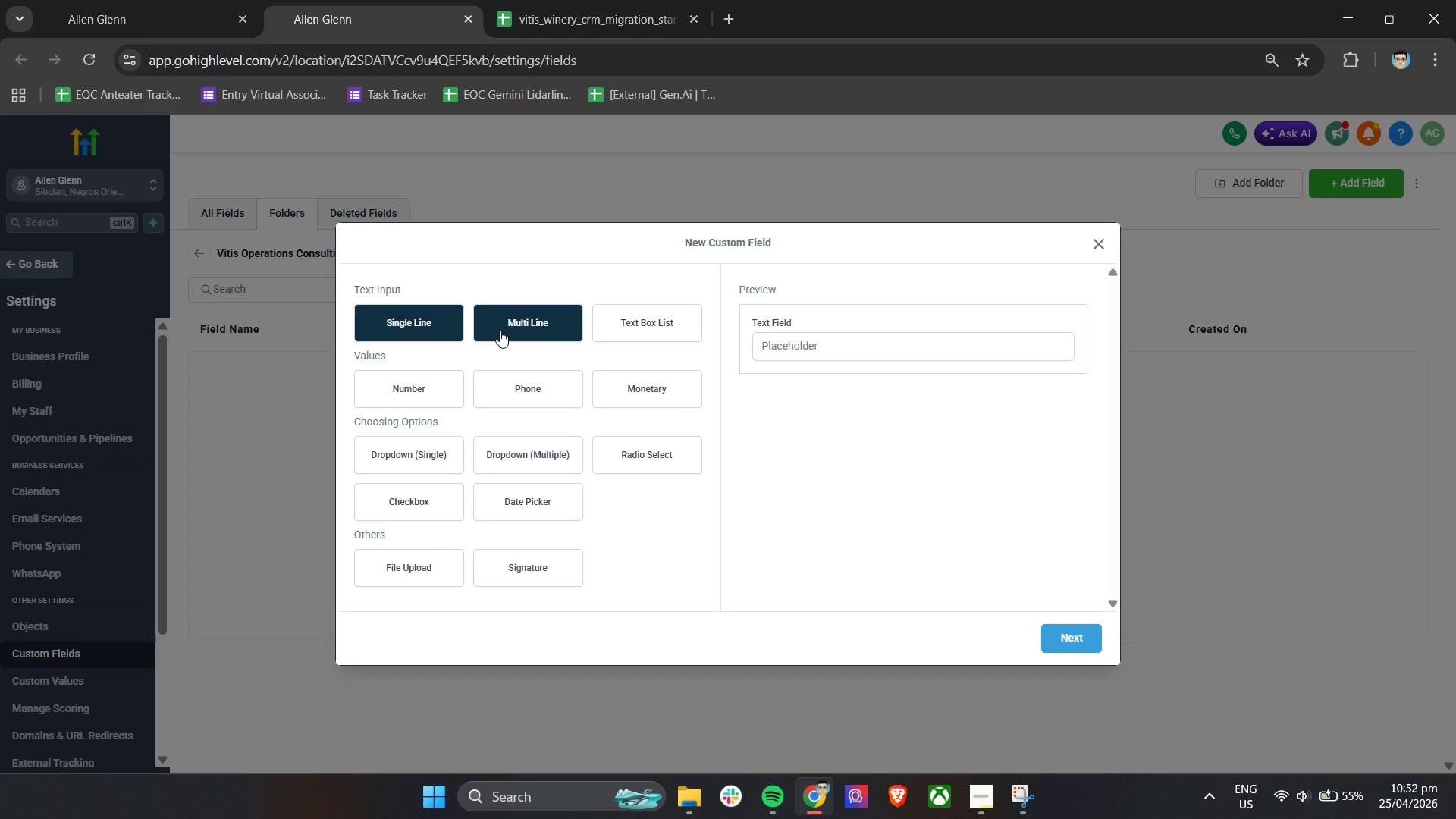 
wait(6.73)
 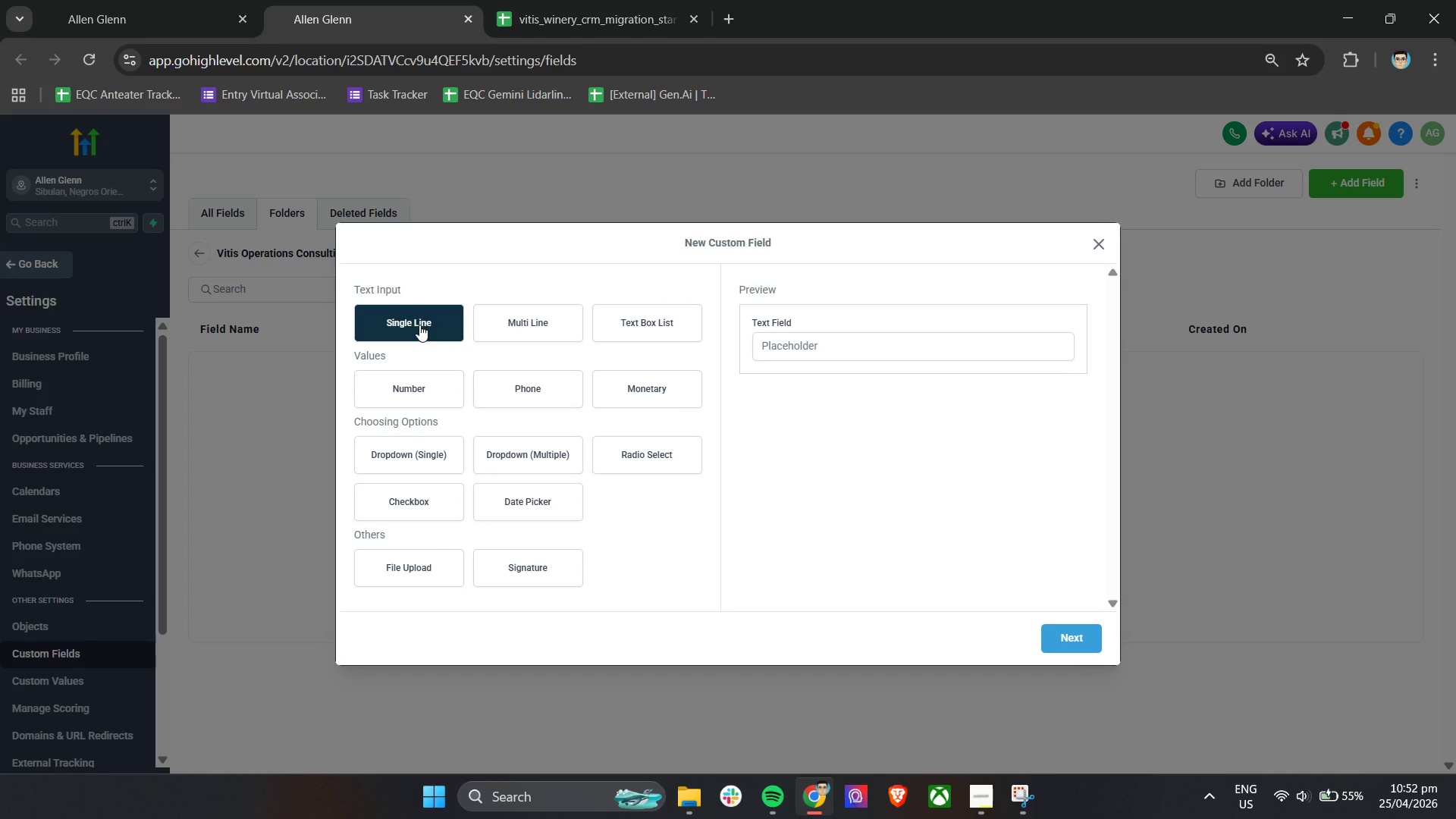 
left_click([435, 395])
 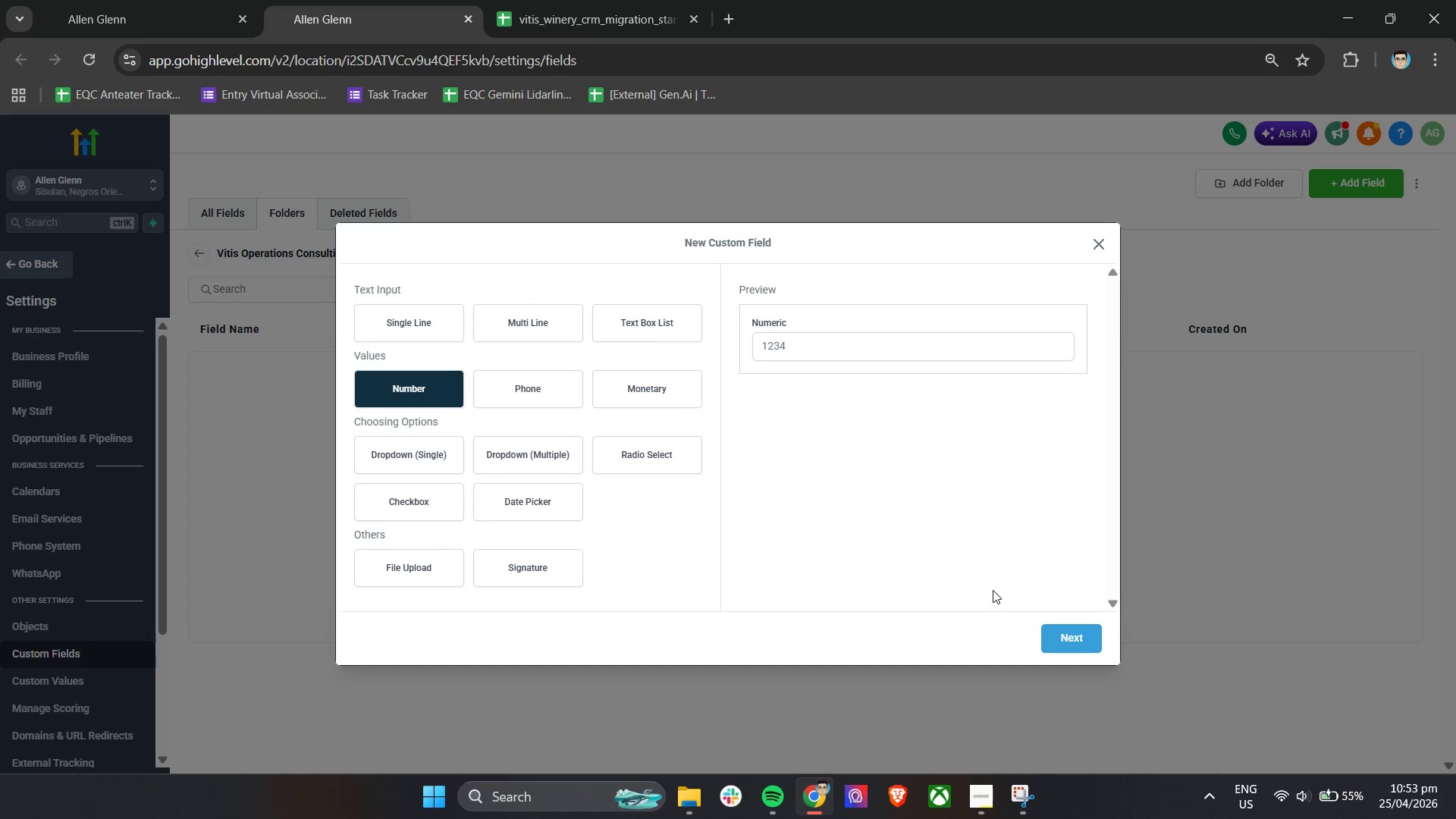 
left_click([1057, 635])
 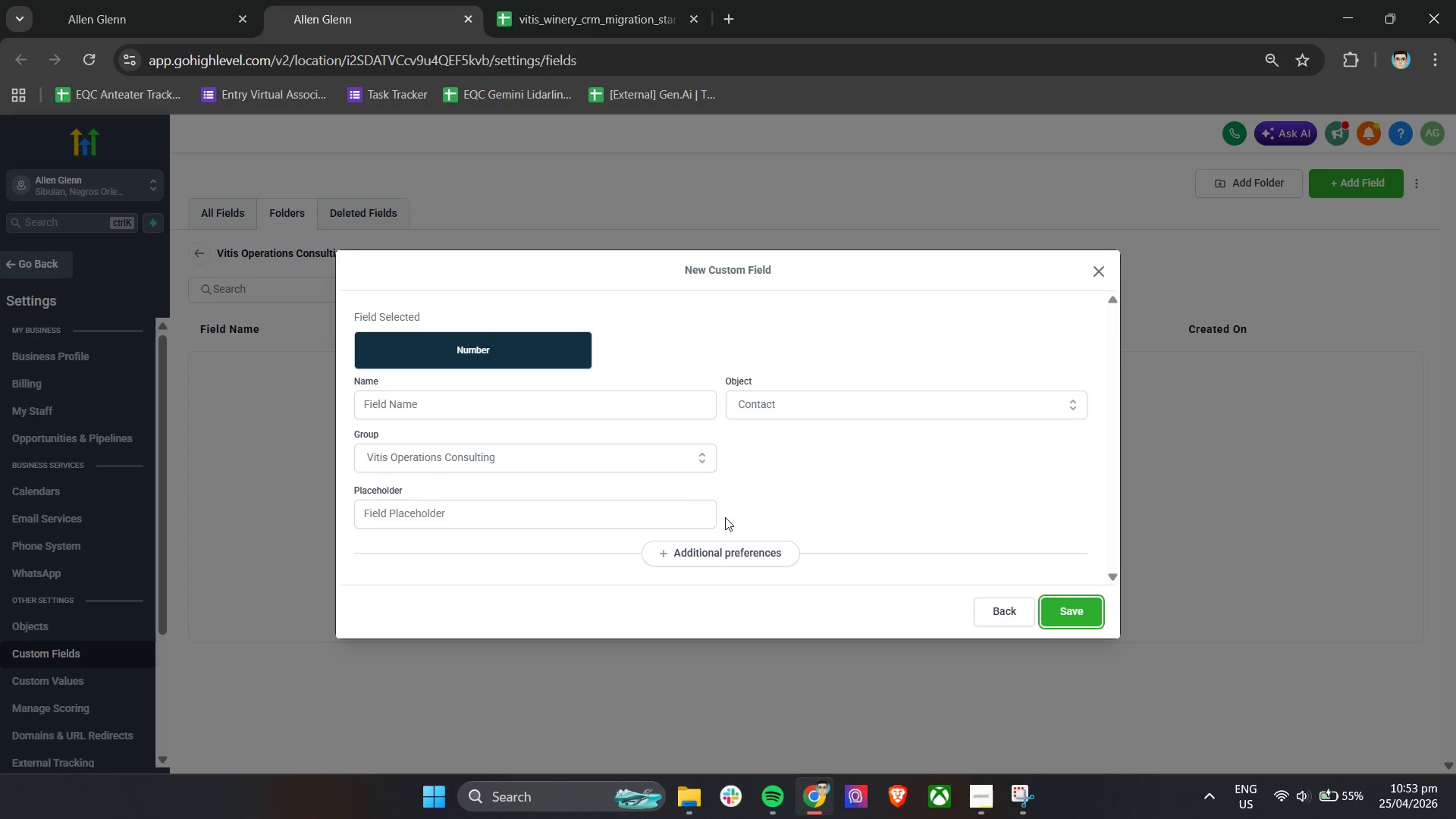 
left_click([515, 400])
 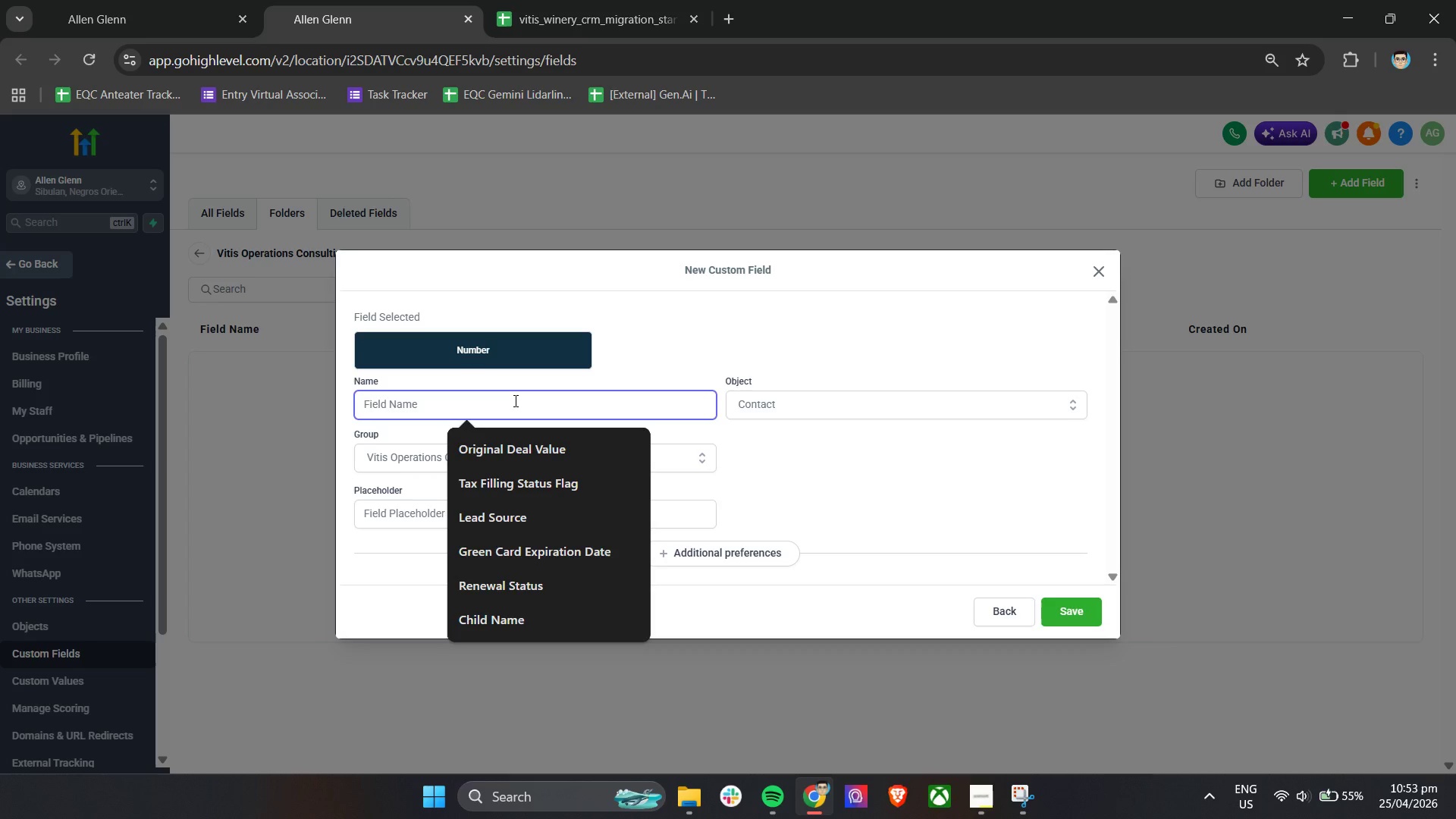 
type(Annual Case Procution)
 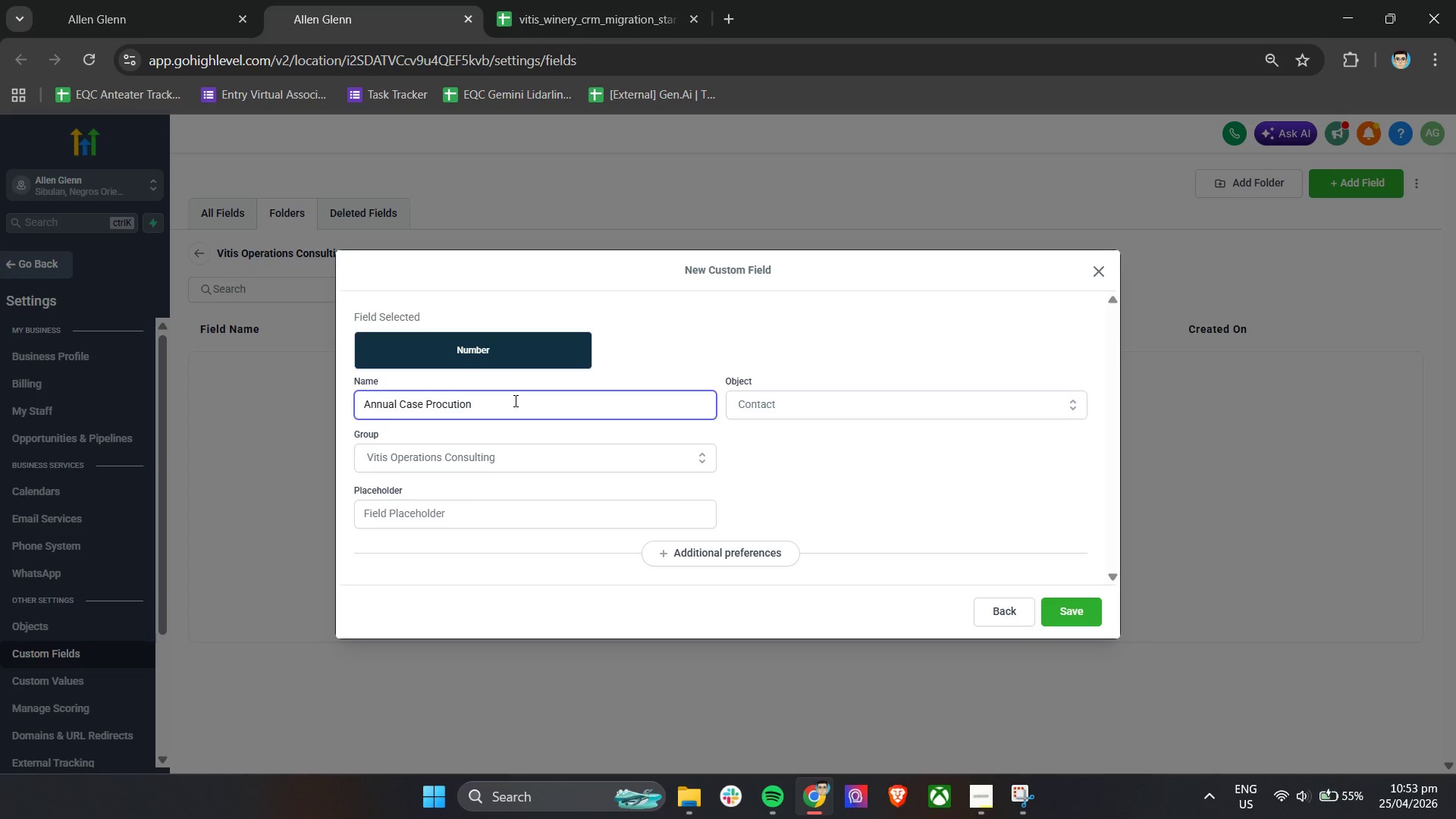 
left_click([883, 500])
 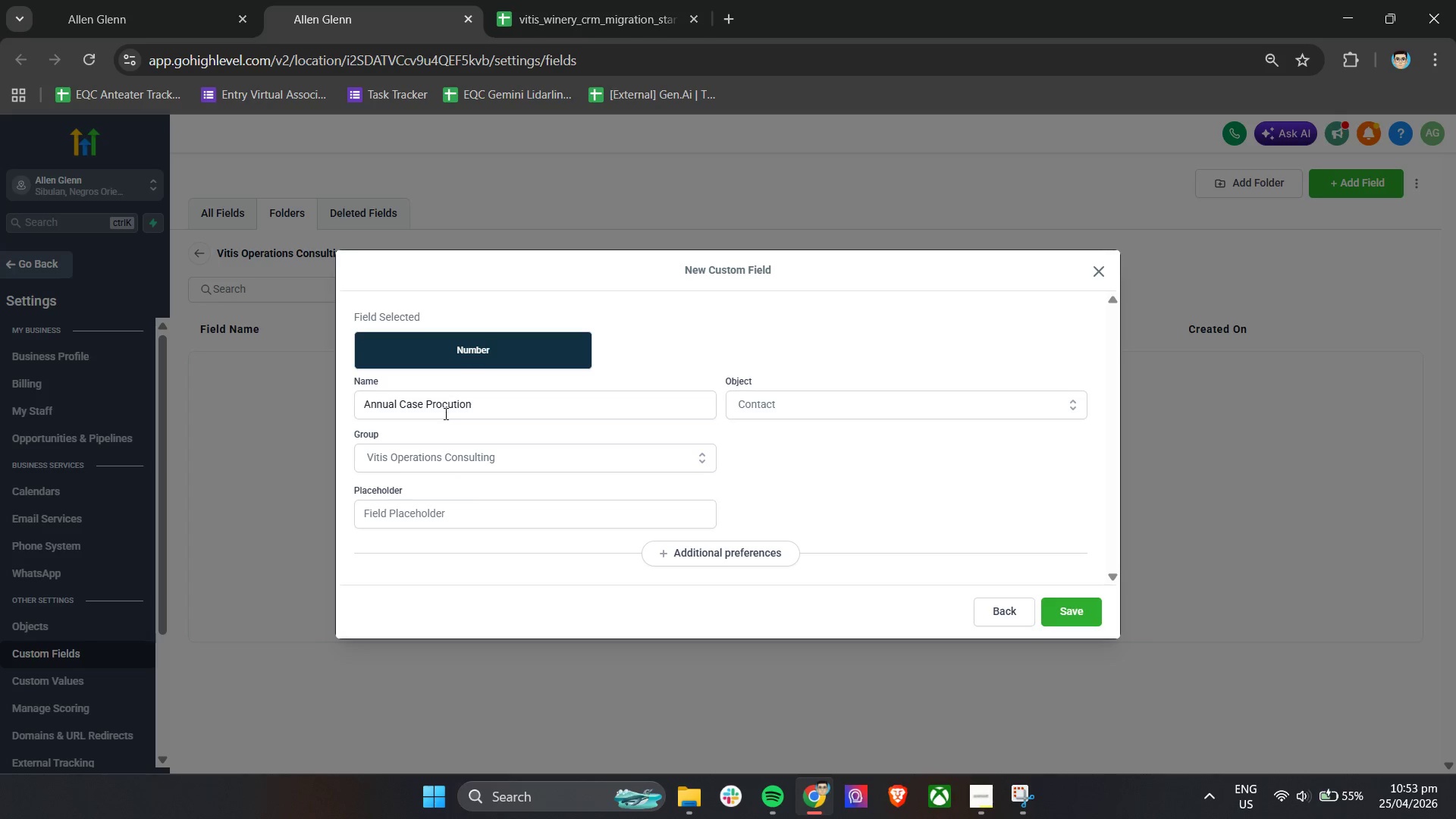 
left_click([444, 410])
 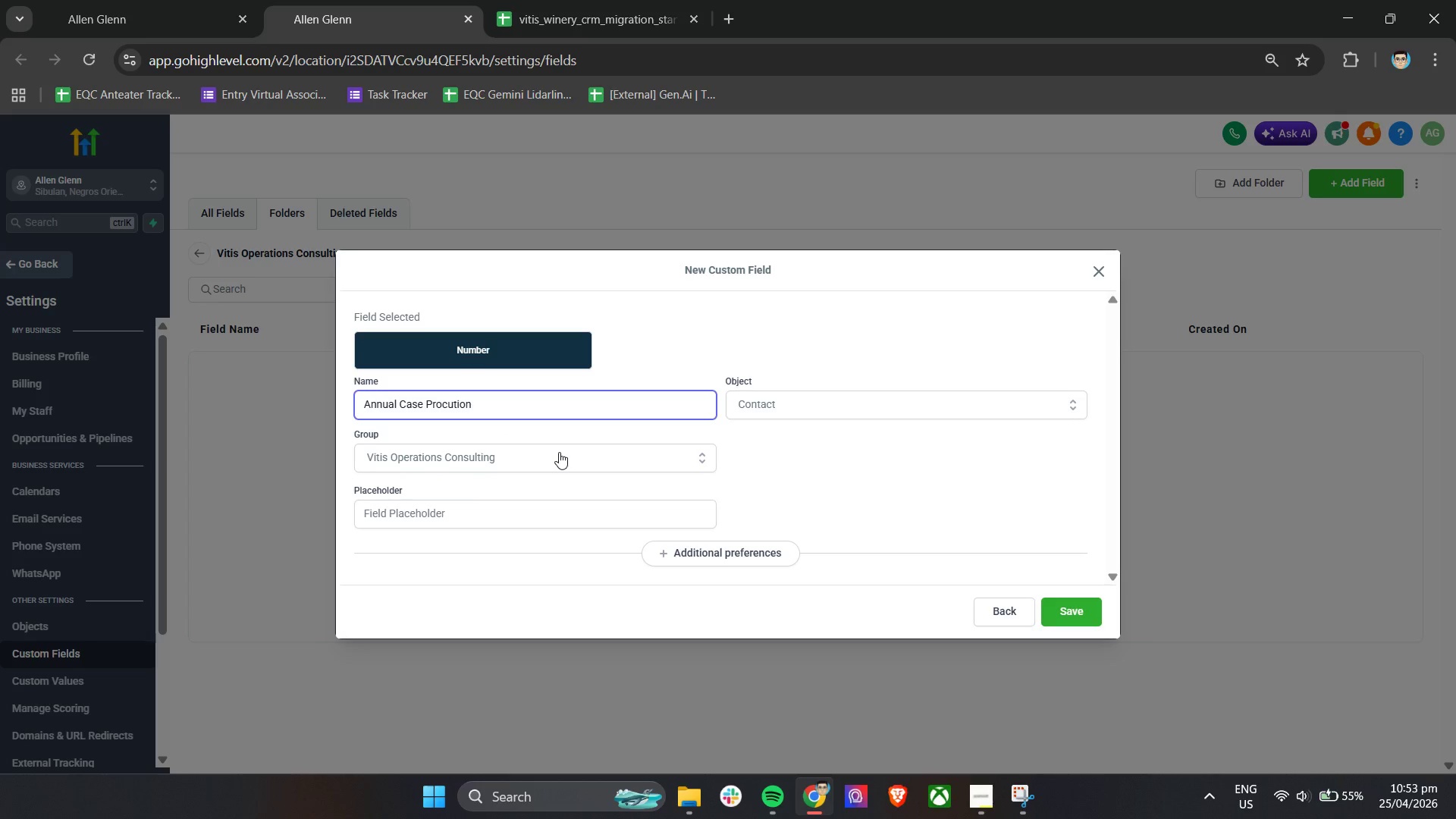 
key(D)
 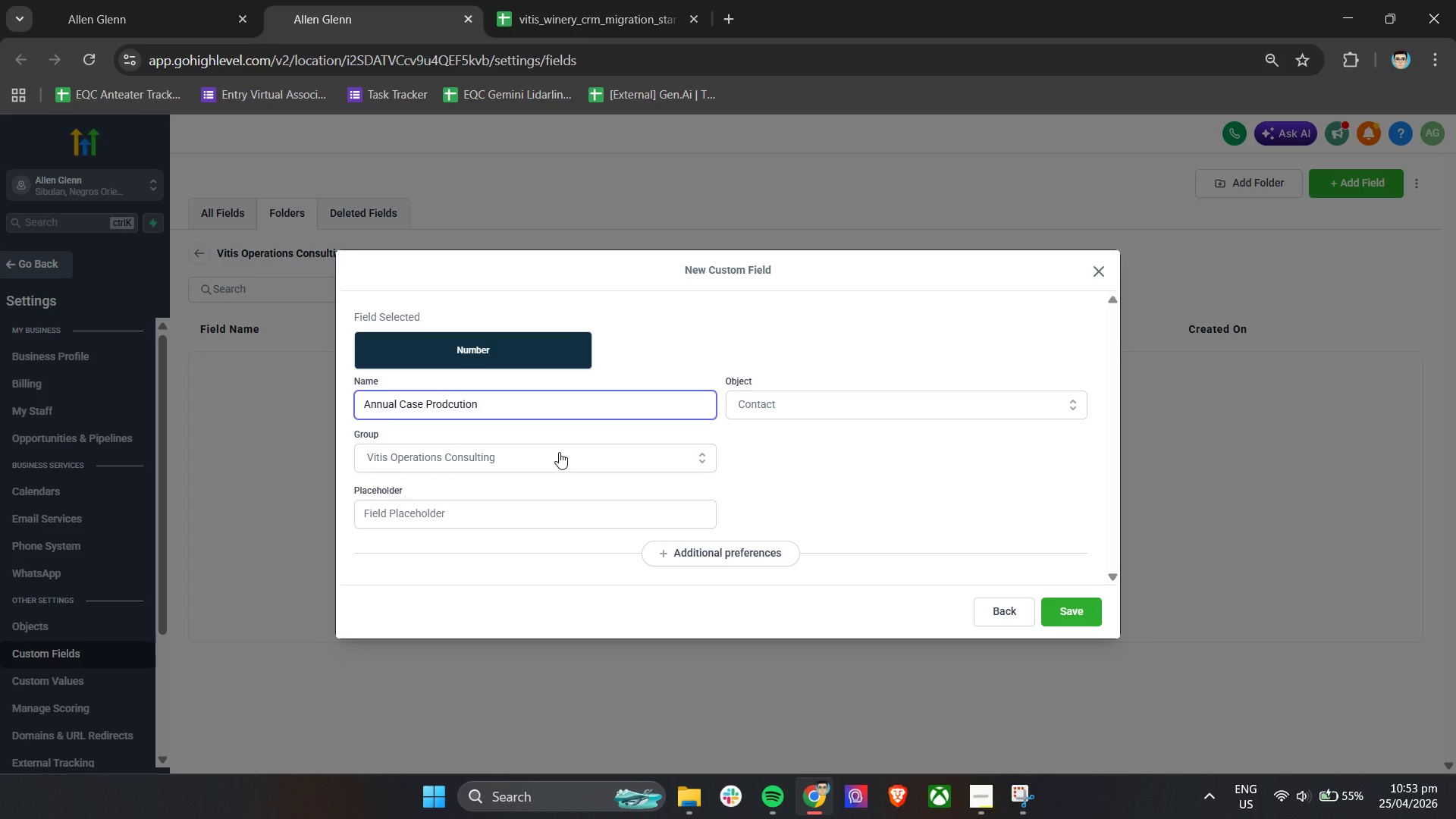 
key(ArrowRight)
 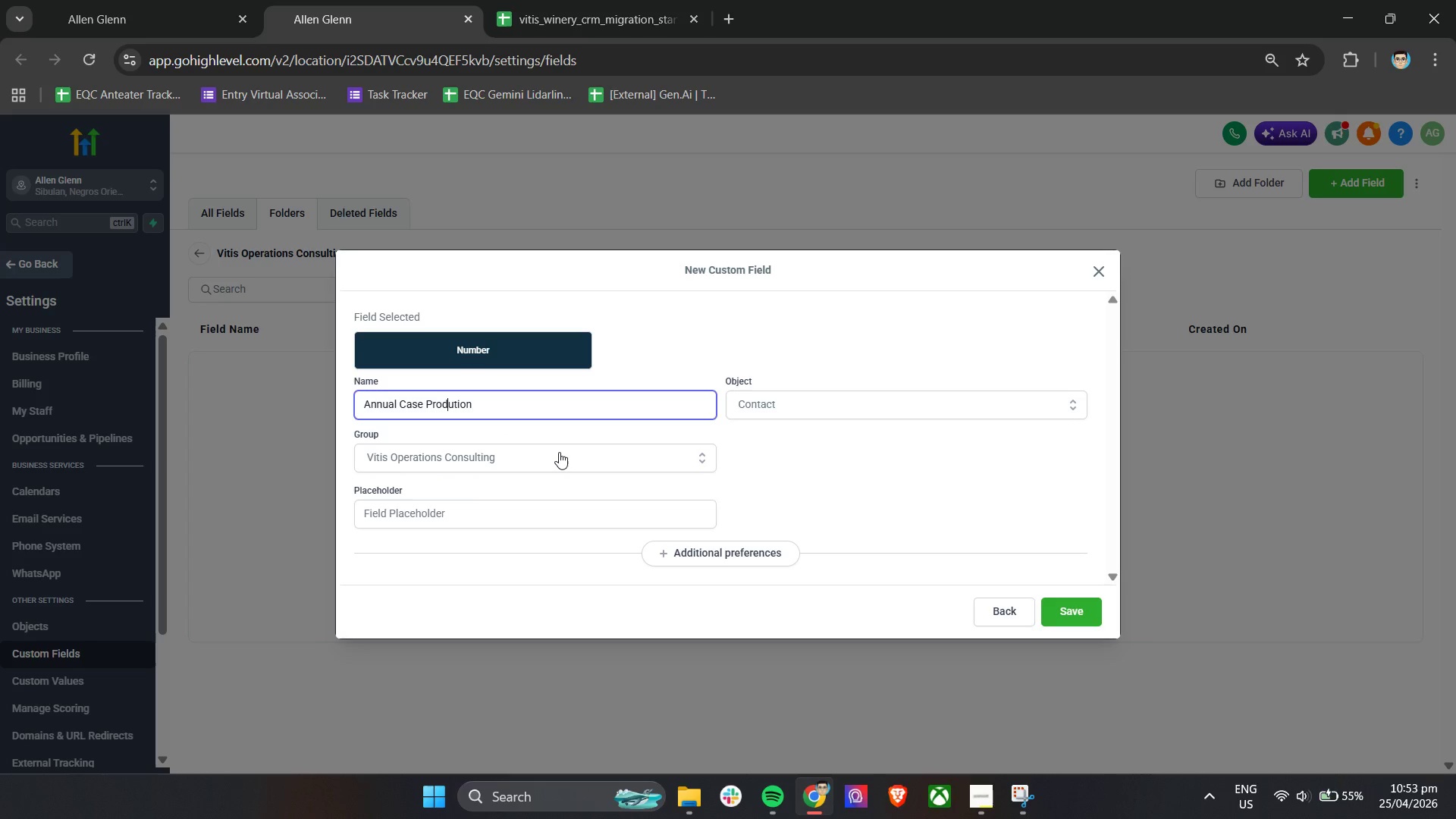 
key(Backspace)
 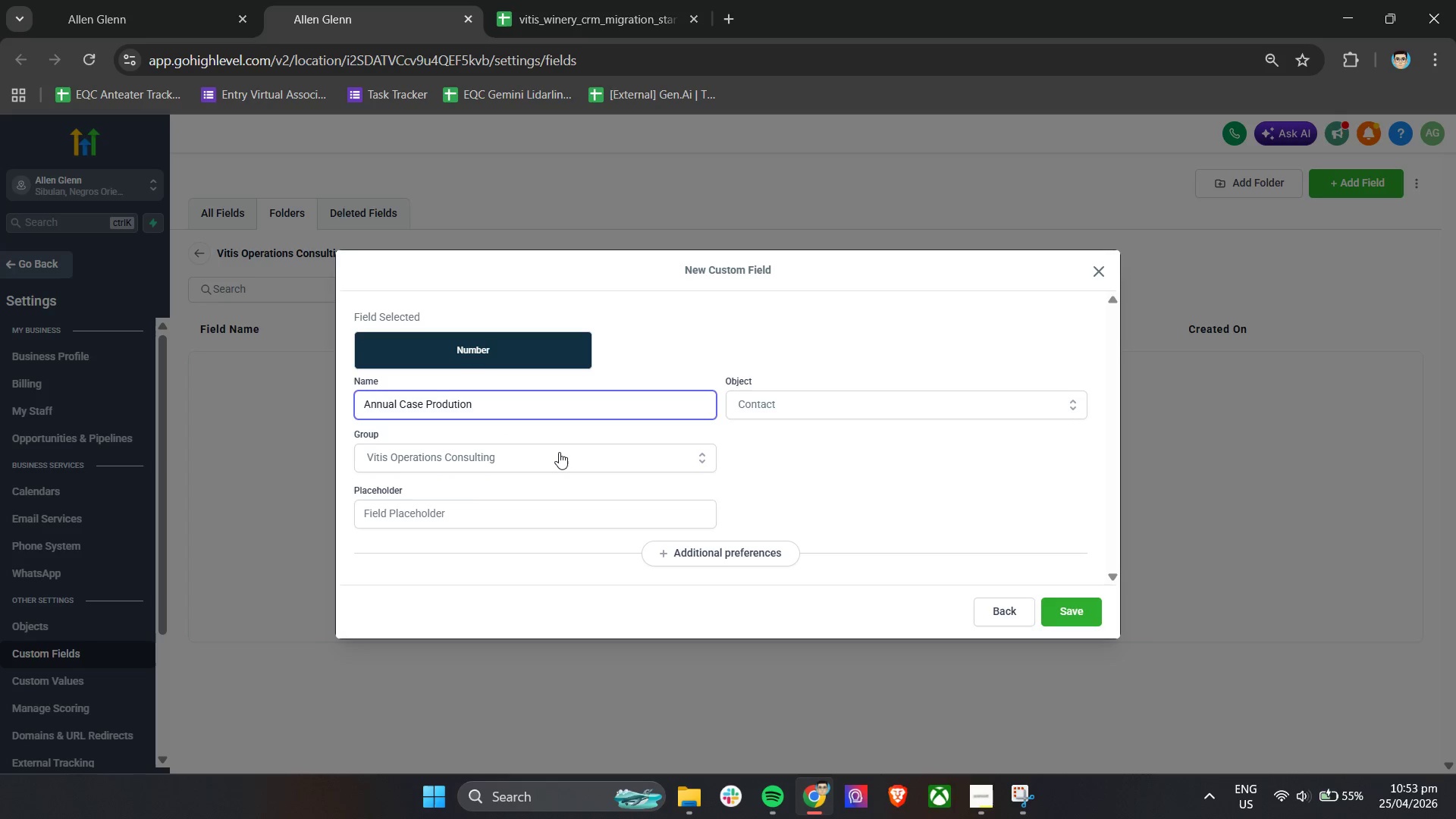 
key(ArrowRight)
 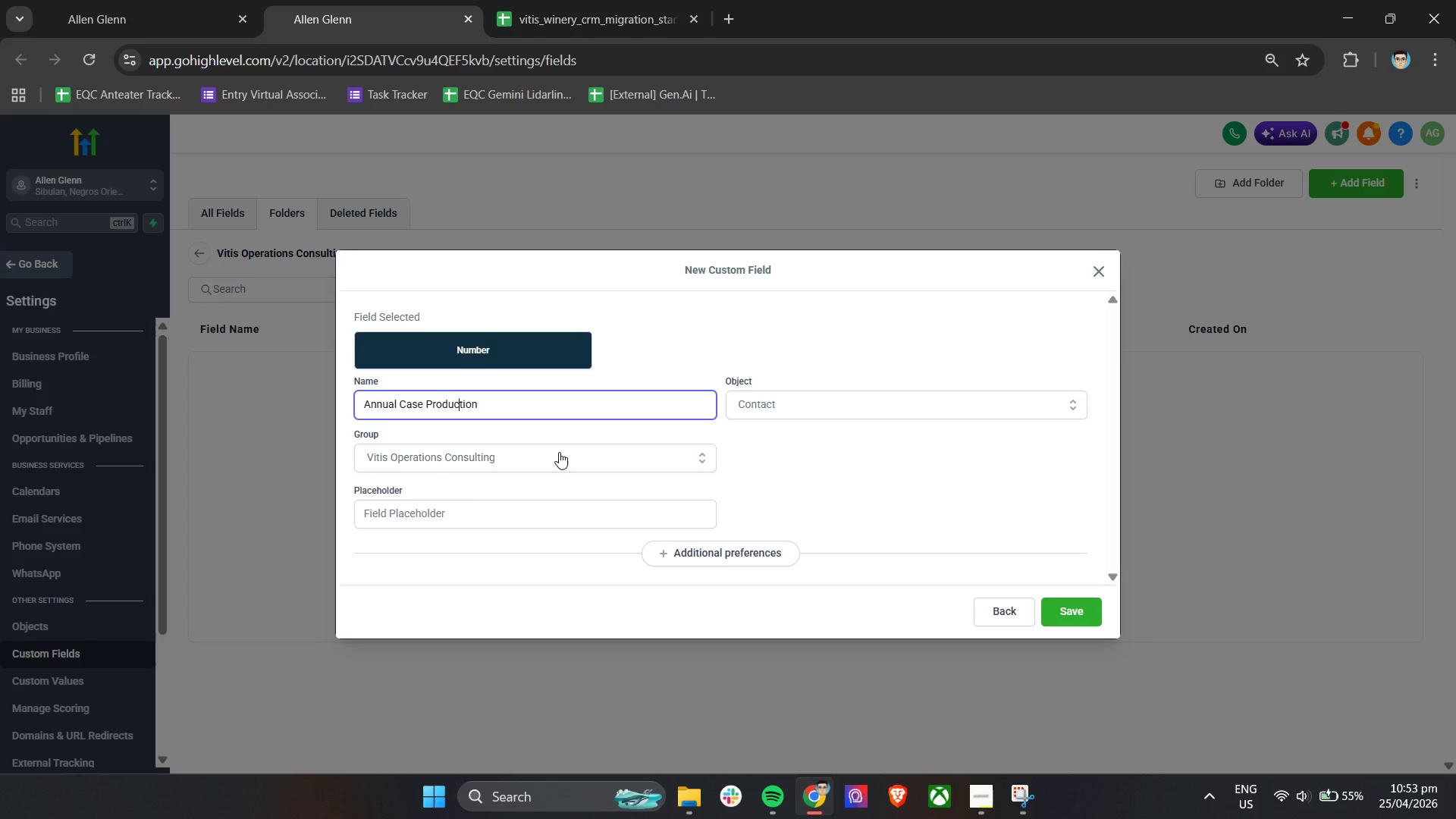 
key(C)
 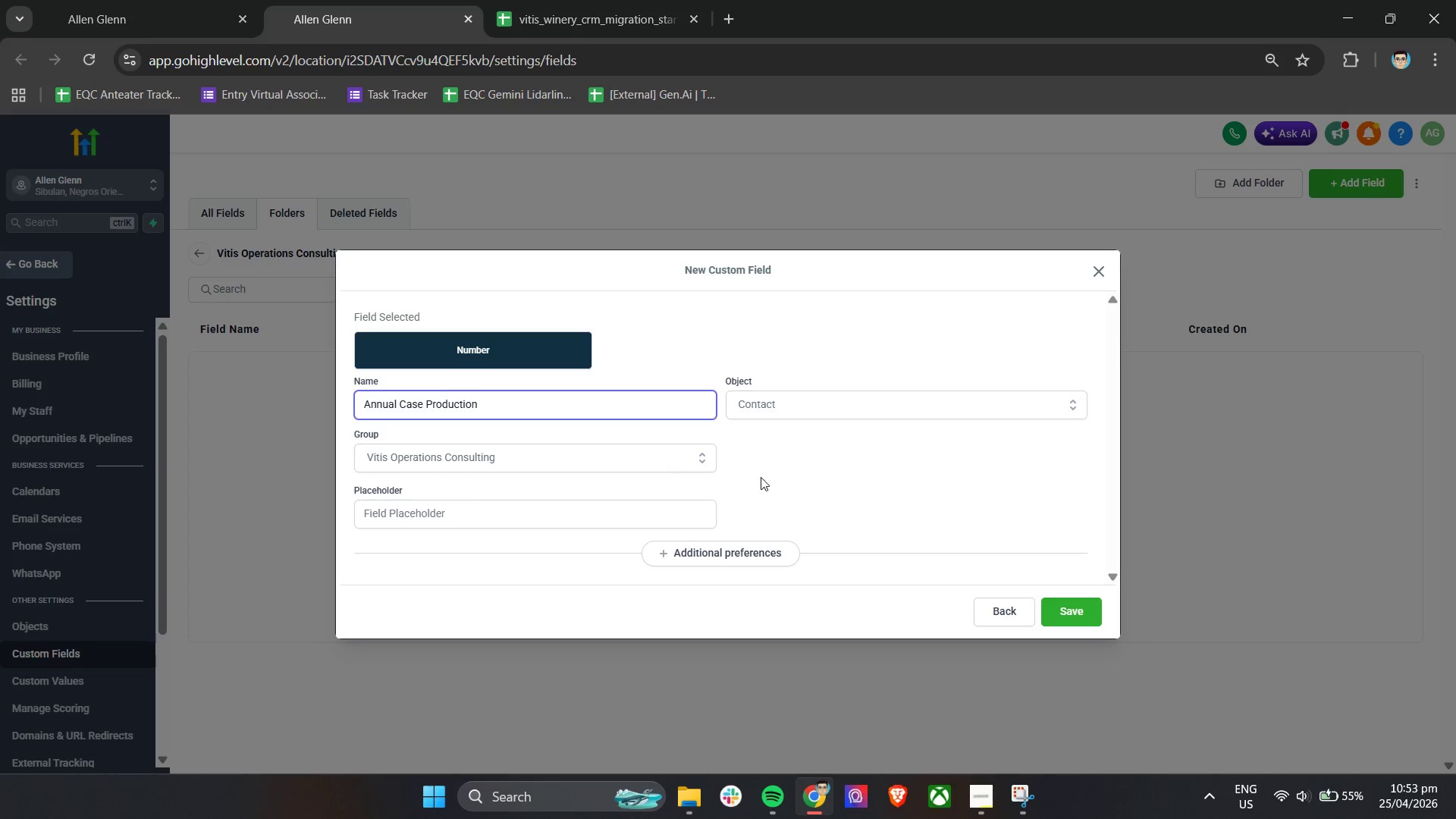 
left_click([883, 481])
 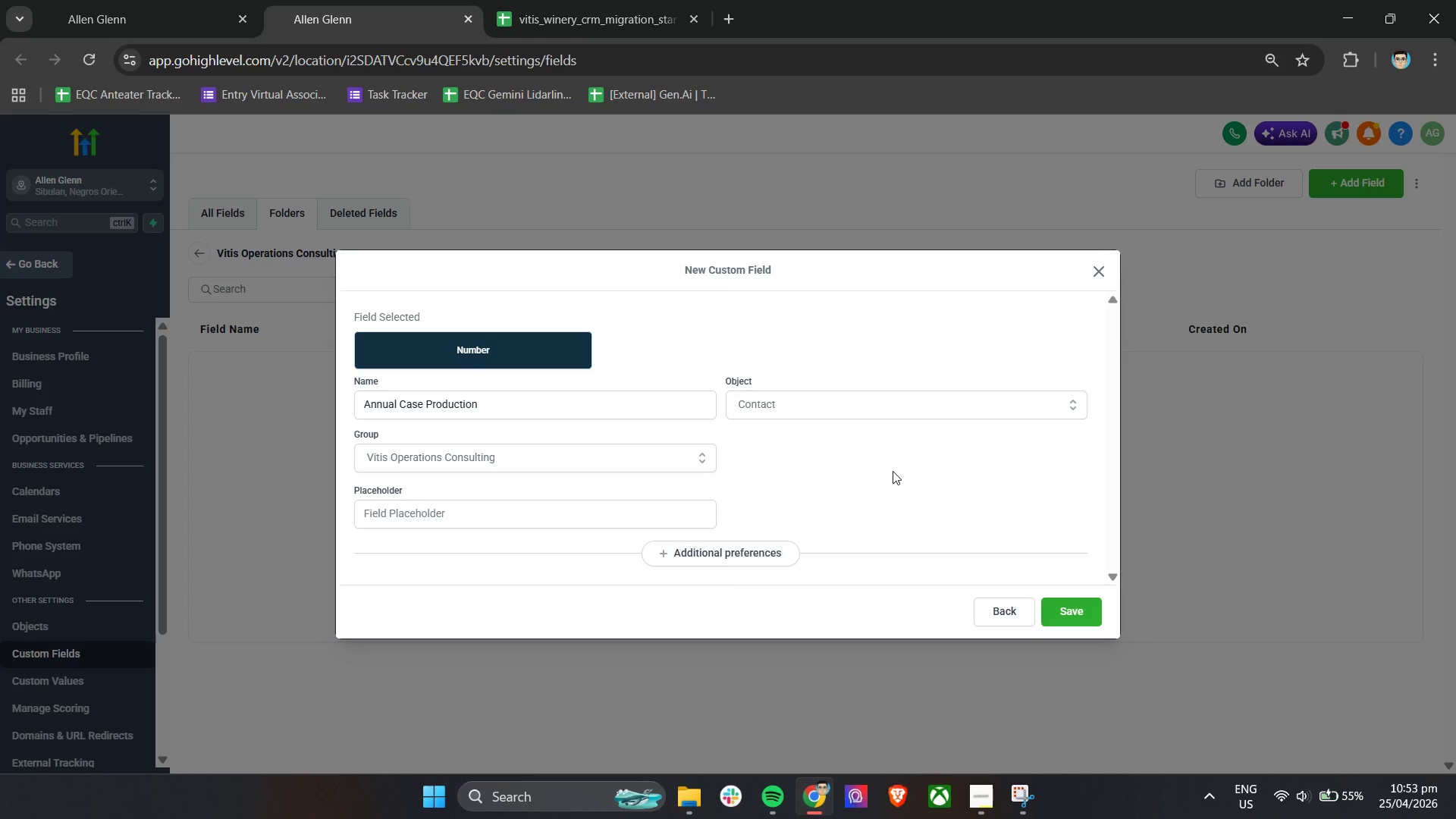 
left_click([634, 0])
 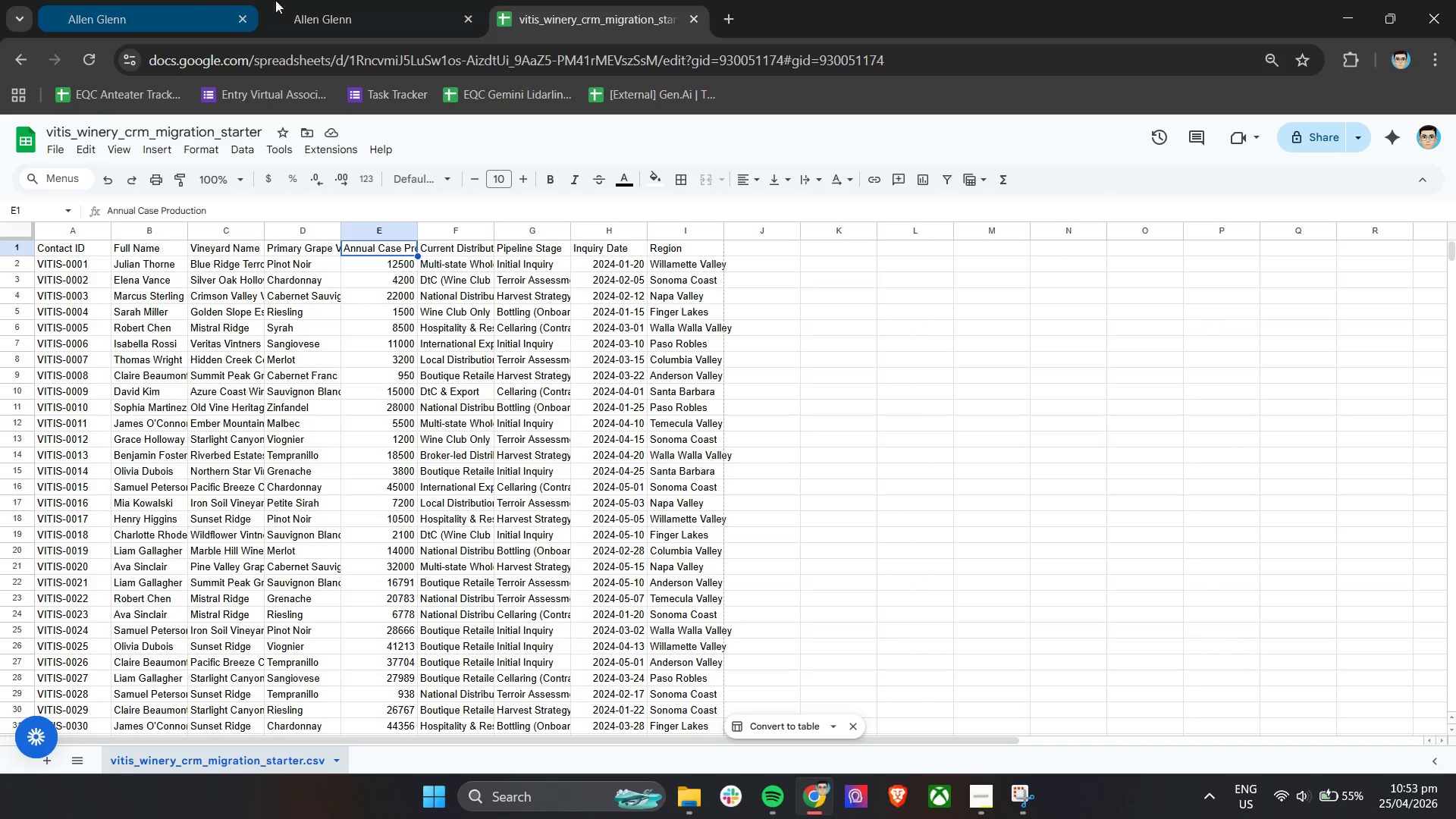 
left_click([1051, 604])
 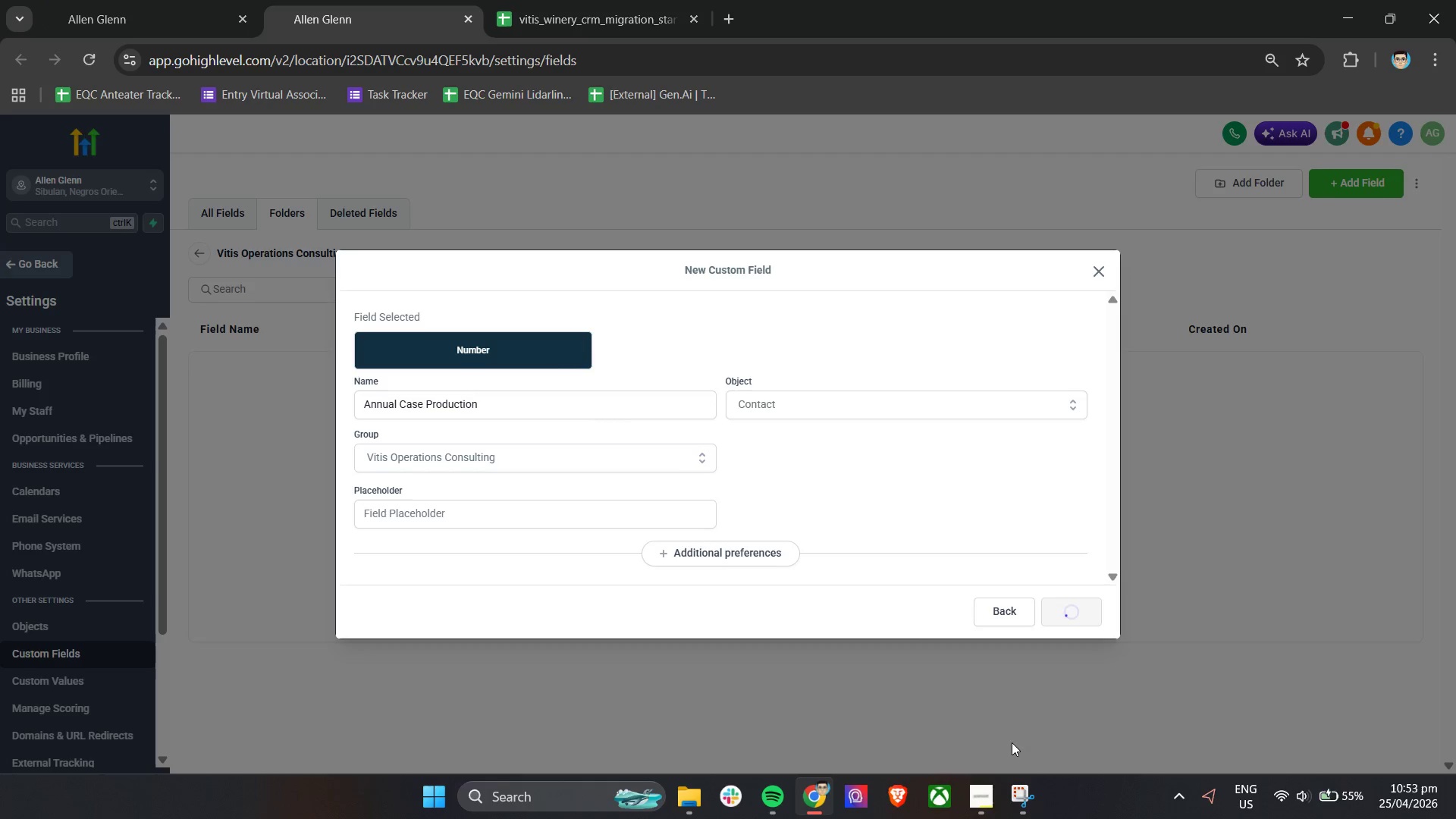 
left_click([988, 801])